 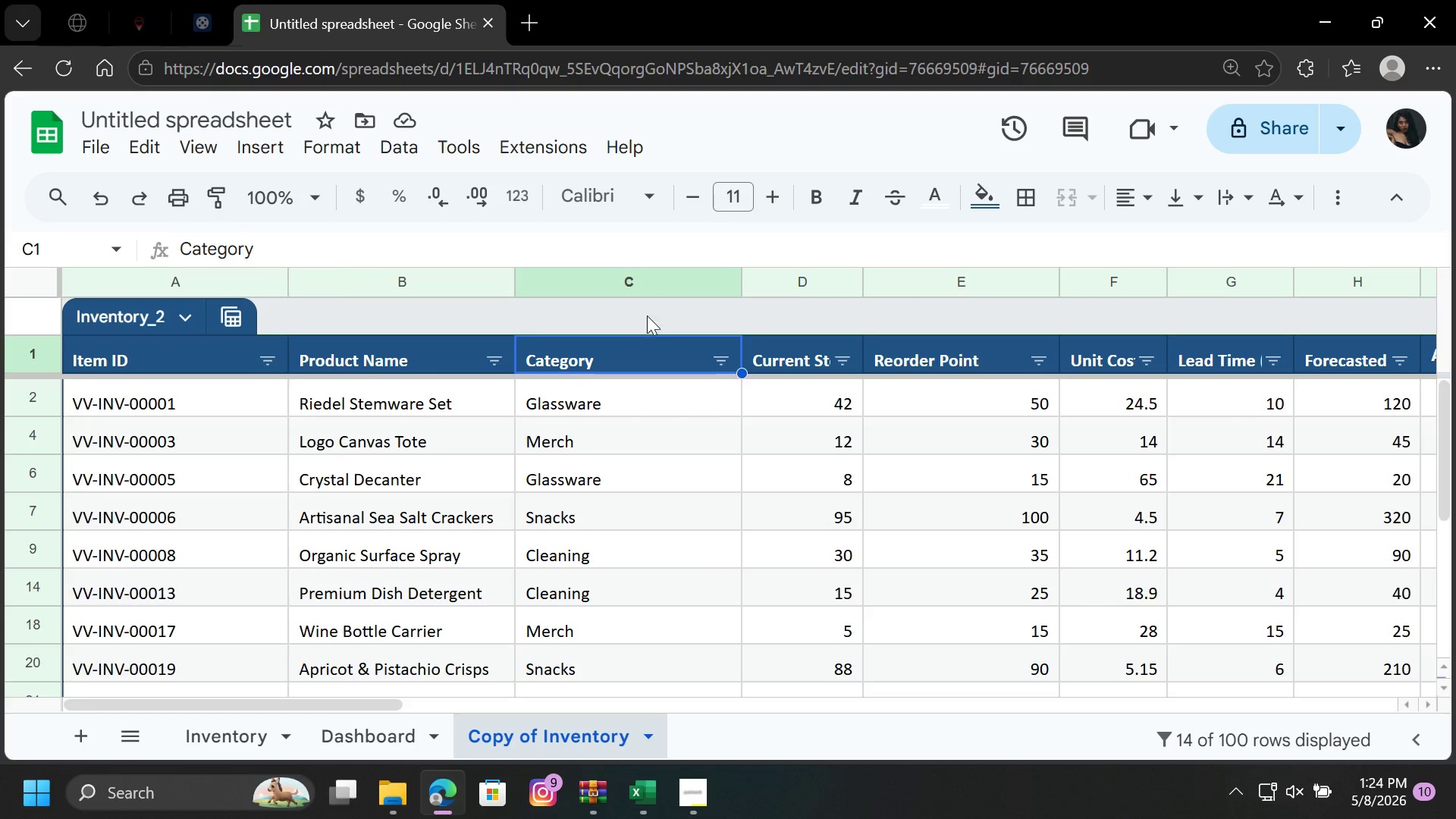 
left_click([649, 280])
 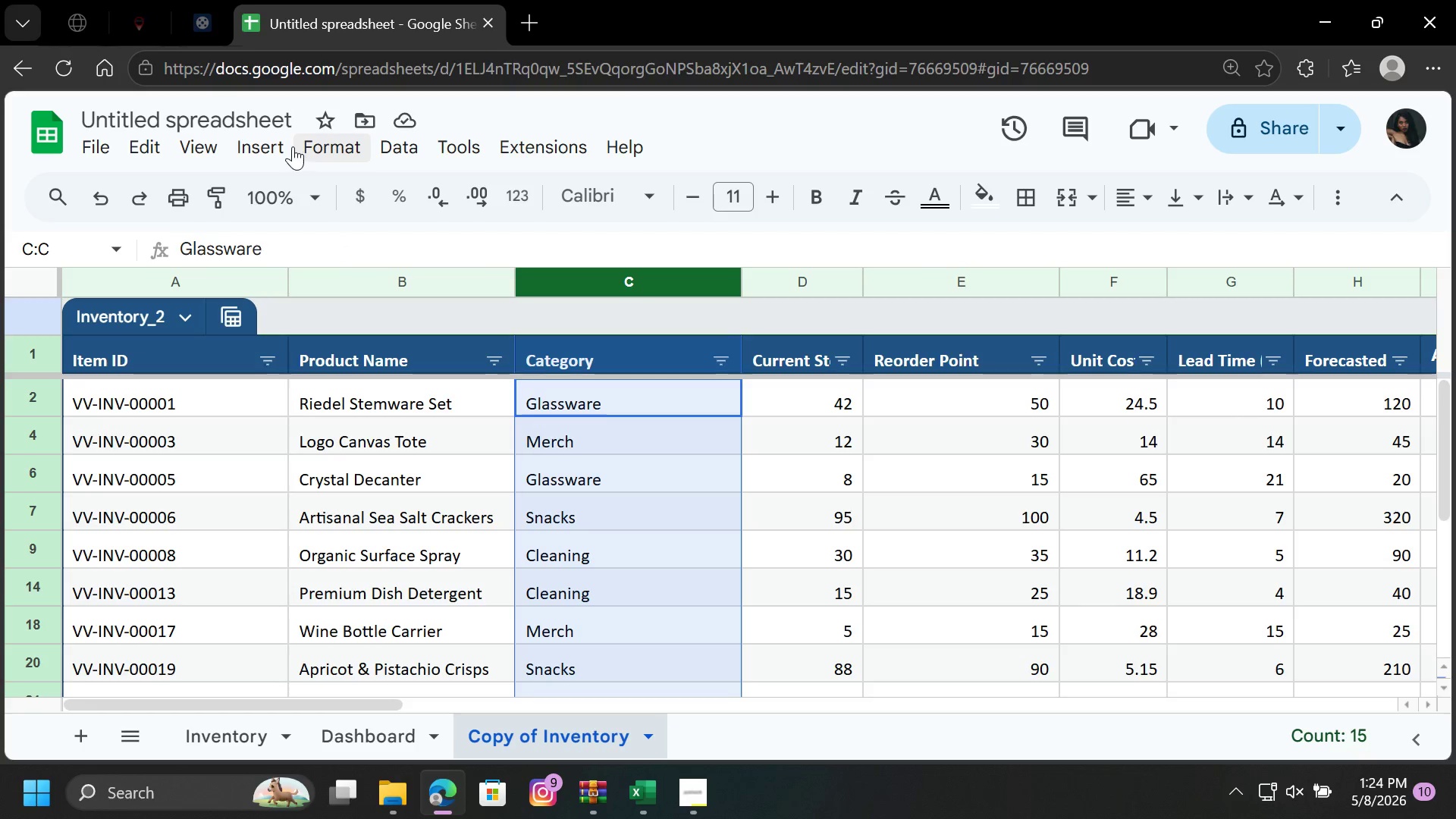 
left_click([273, 145])
 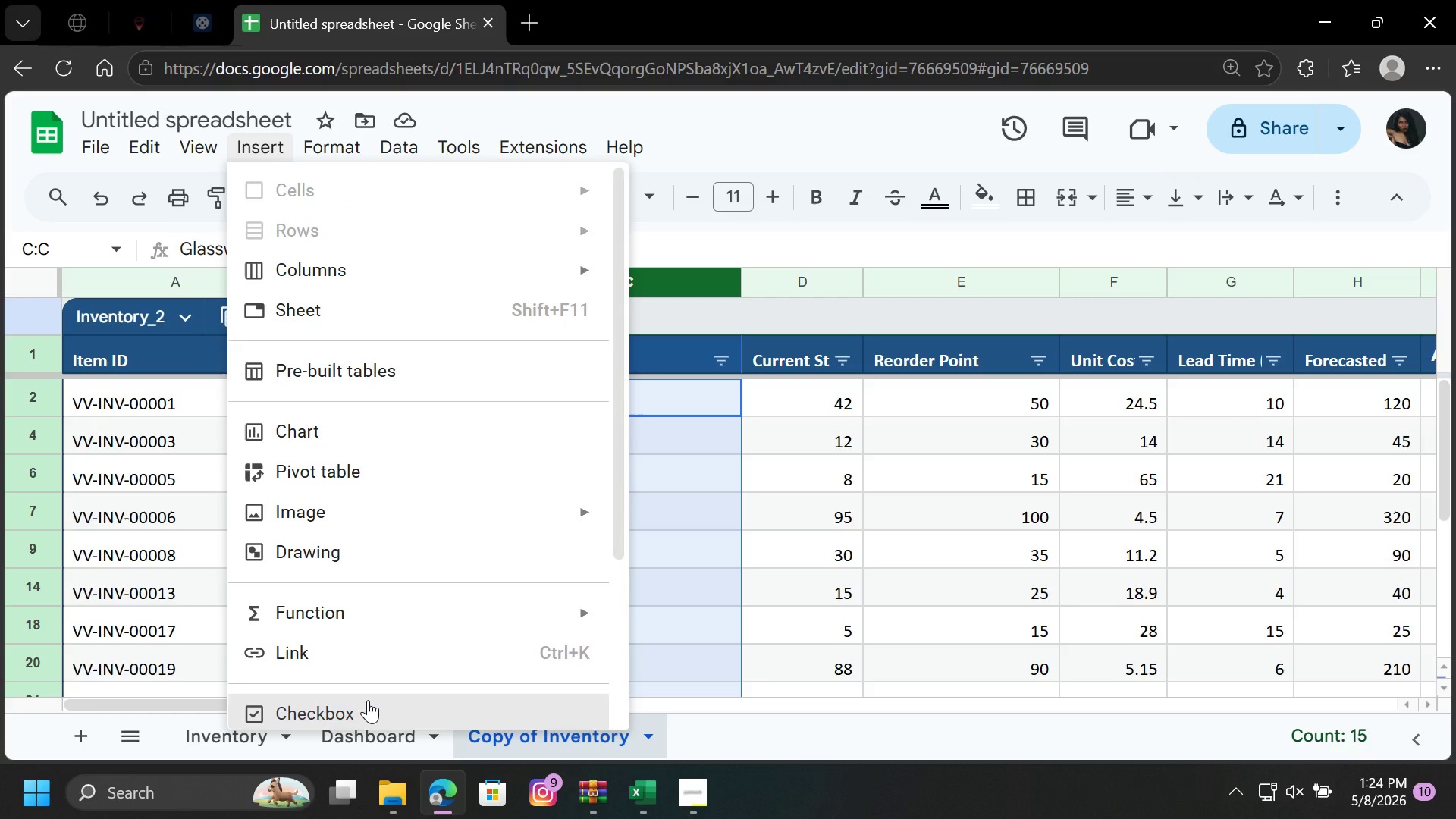 
scroll: coordinate [368, 700], scroll_direction: down, amount: 1.0
 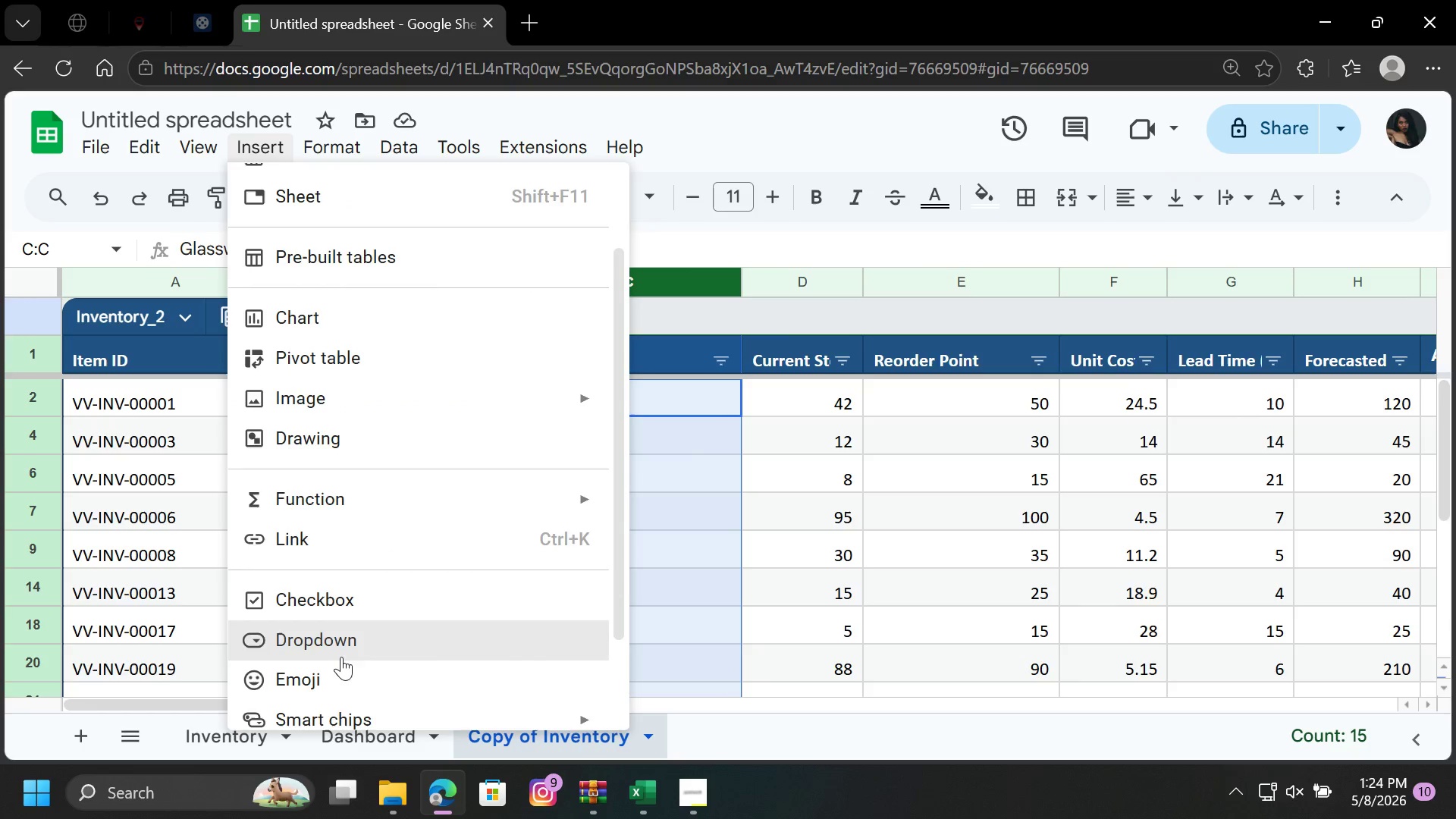 
left_click([342, 648])
 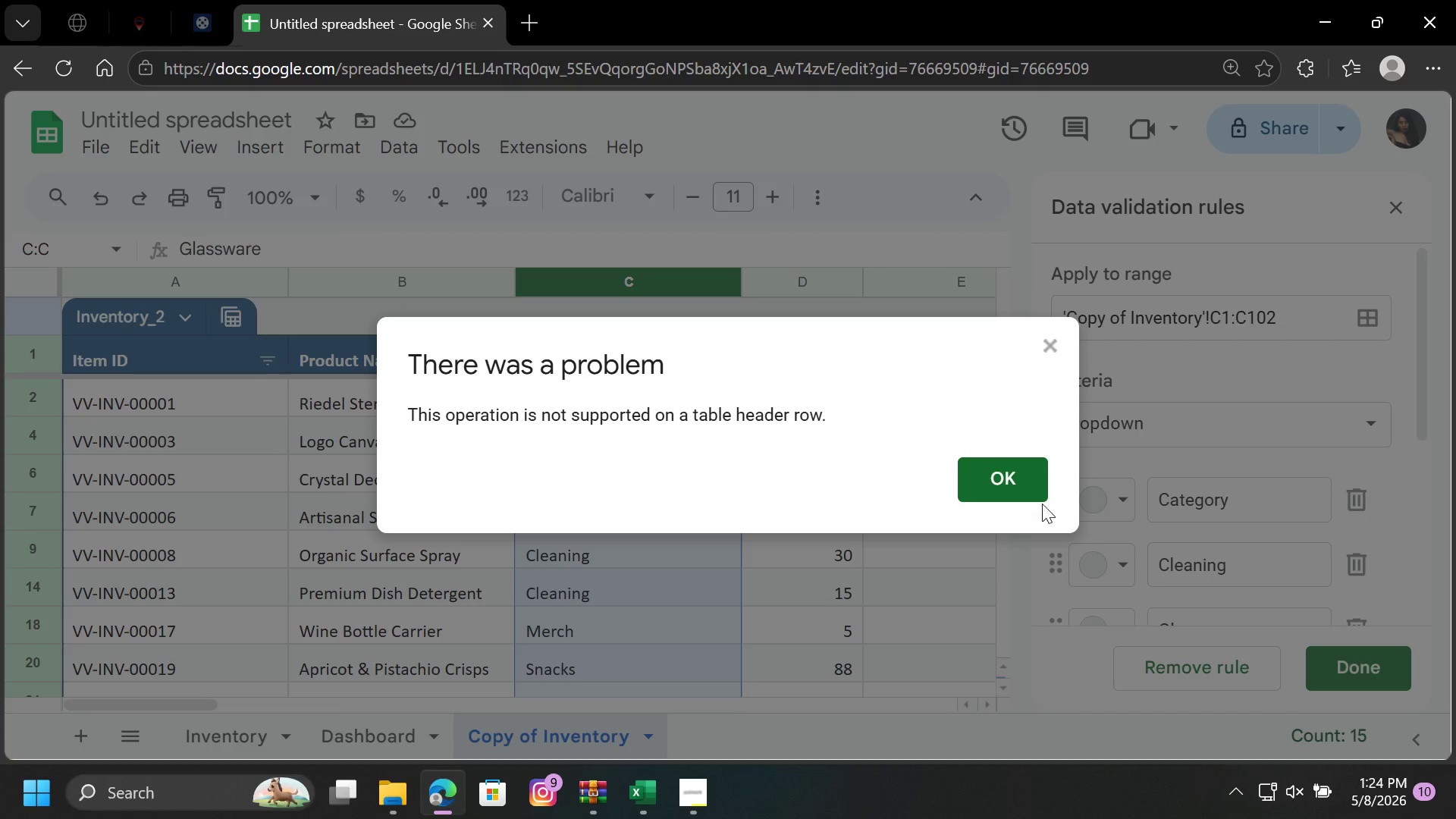 
left_click([1026, 478])
 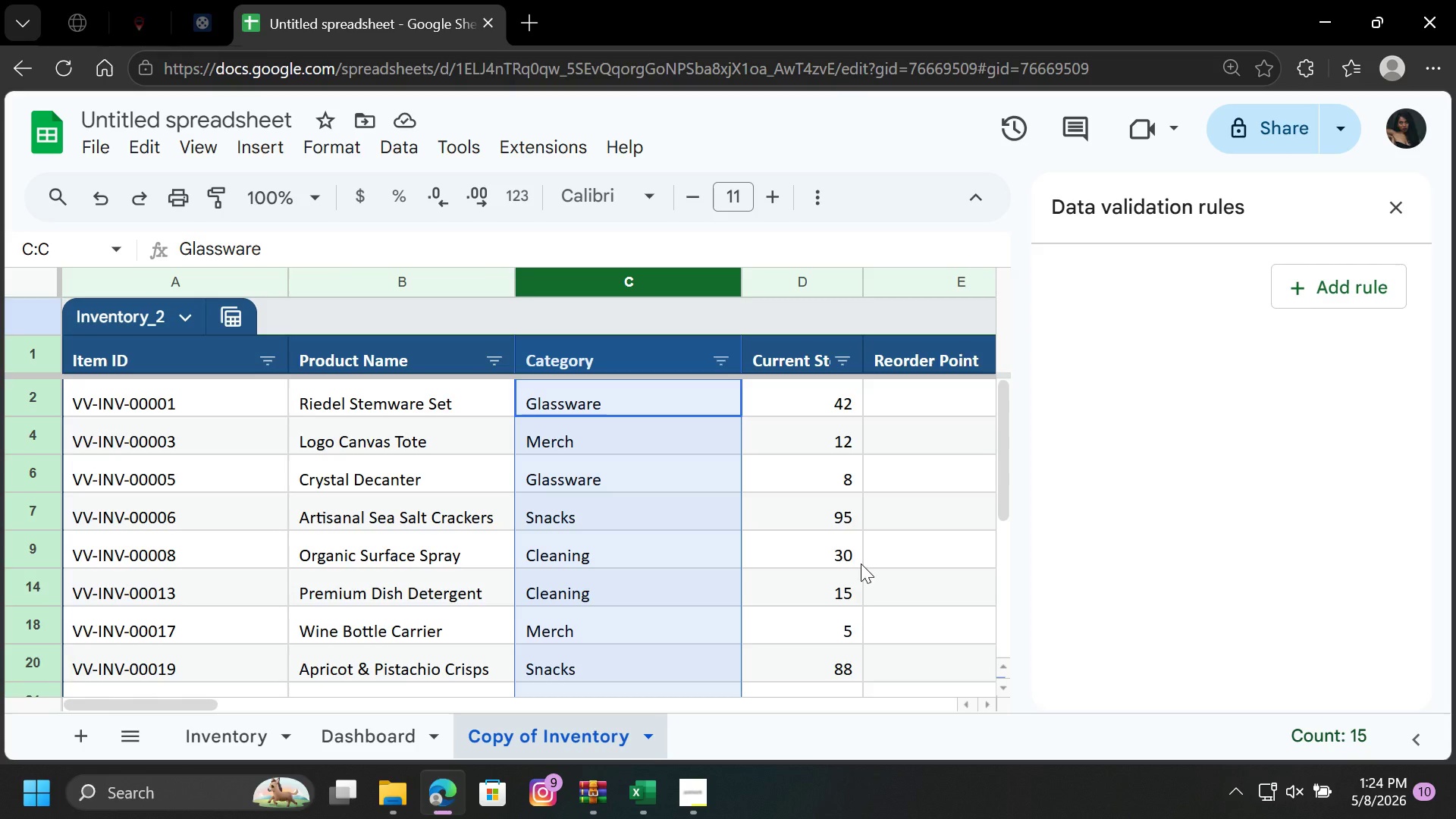 
scroll: coordinate [827, 544], scroll_direction: up, amount: 4.0
 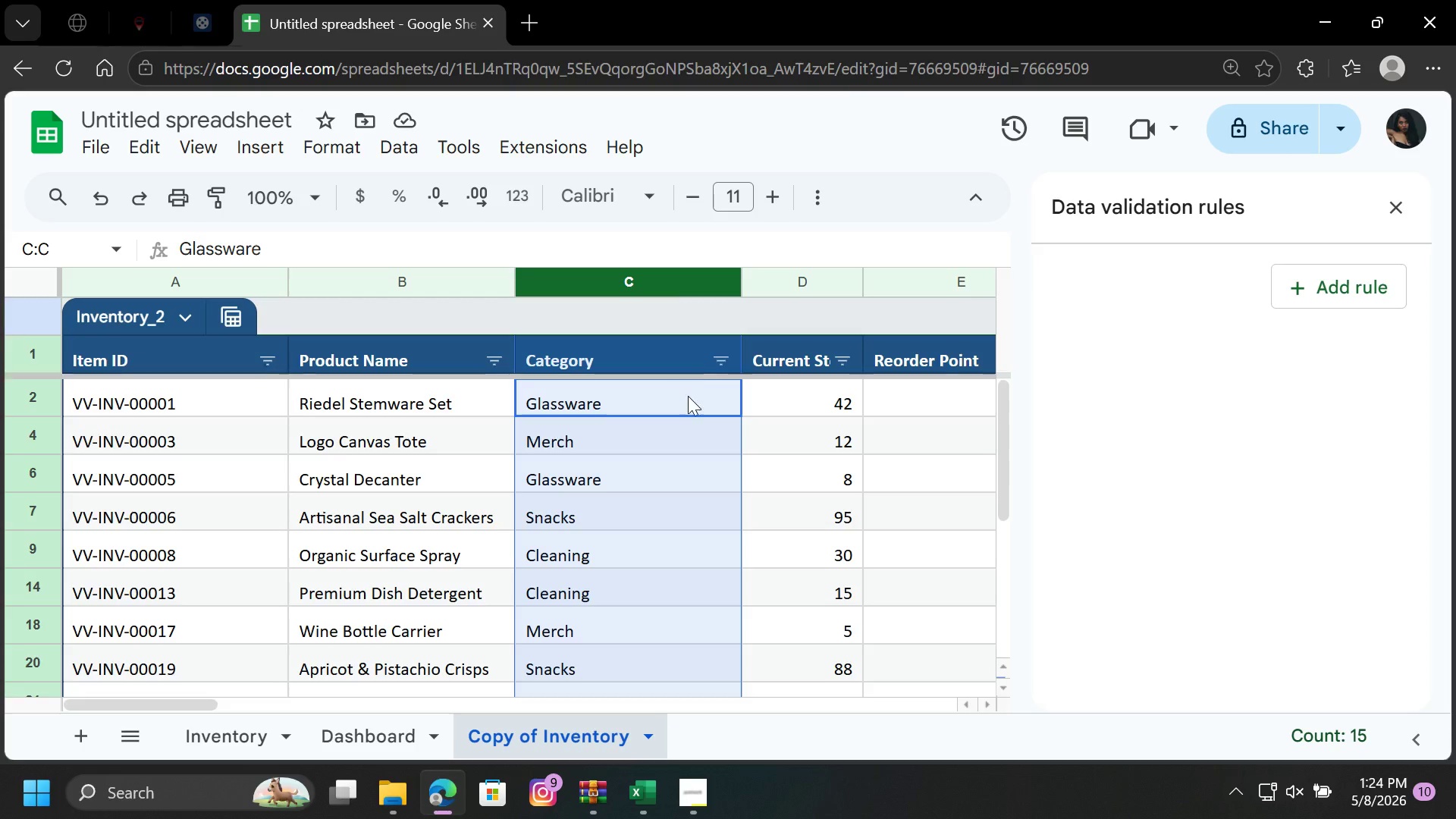 
left_click([686, 406])
 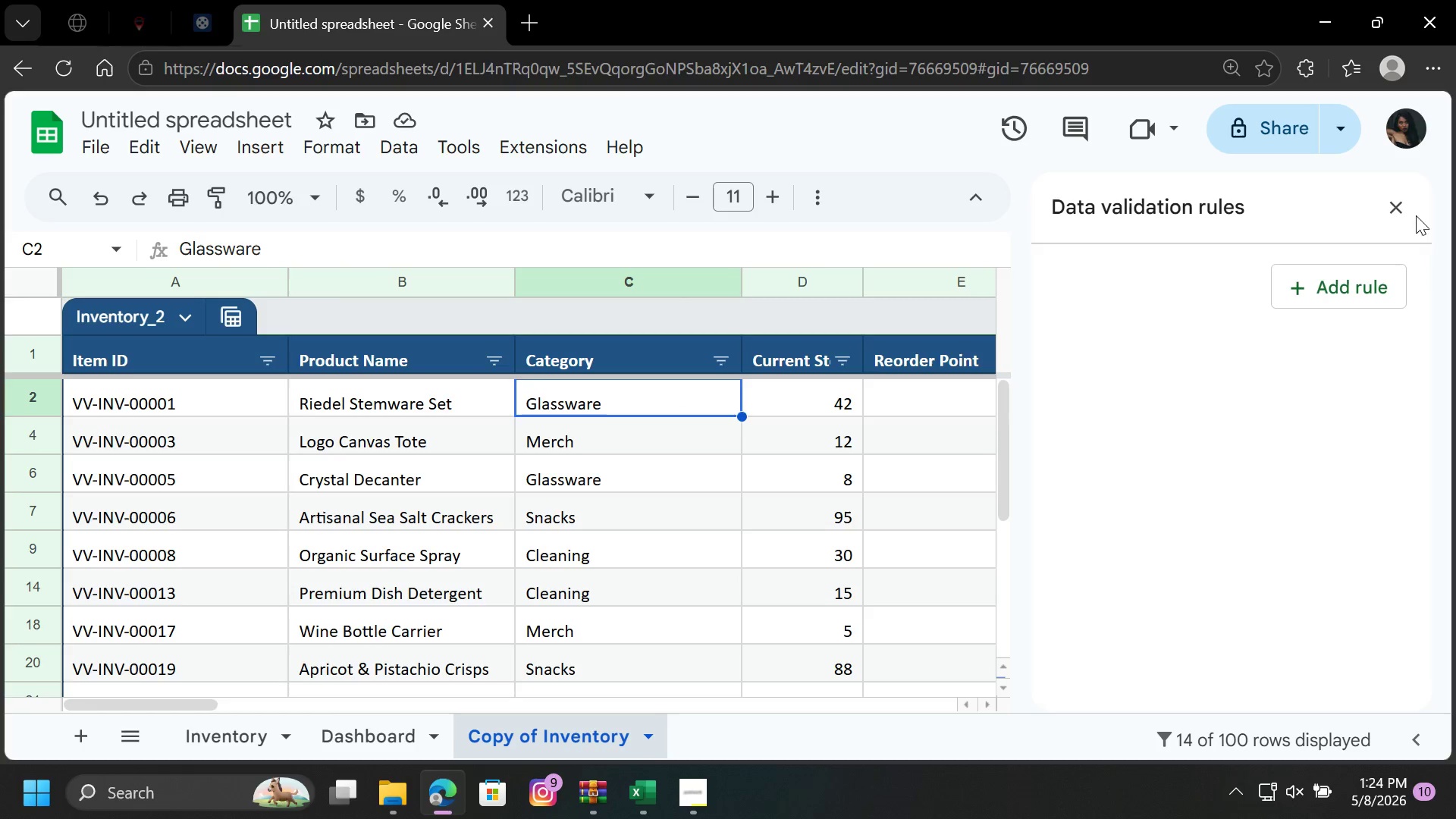 
left_click([1392, 196])
 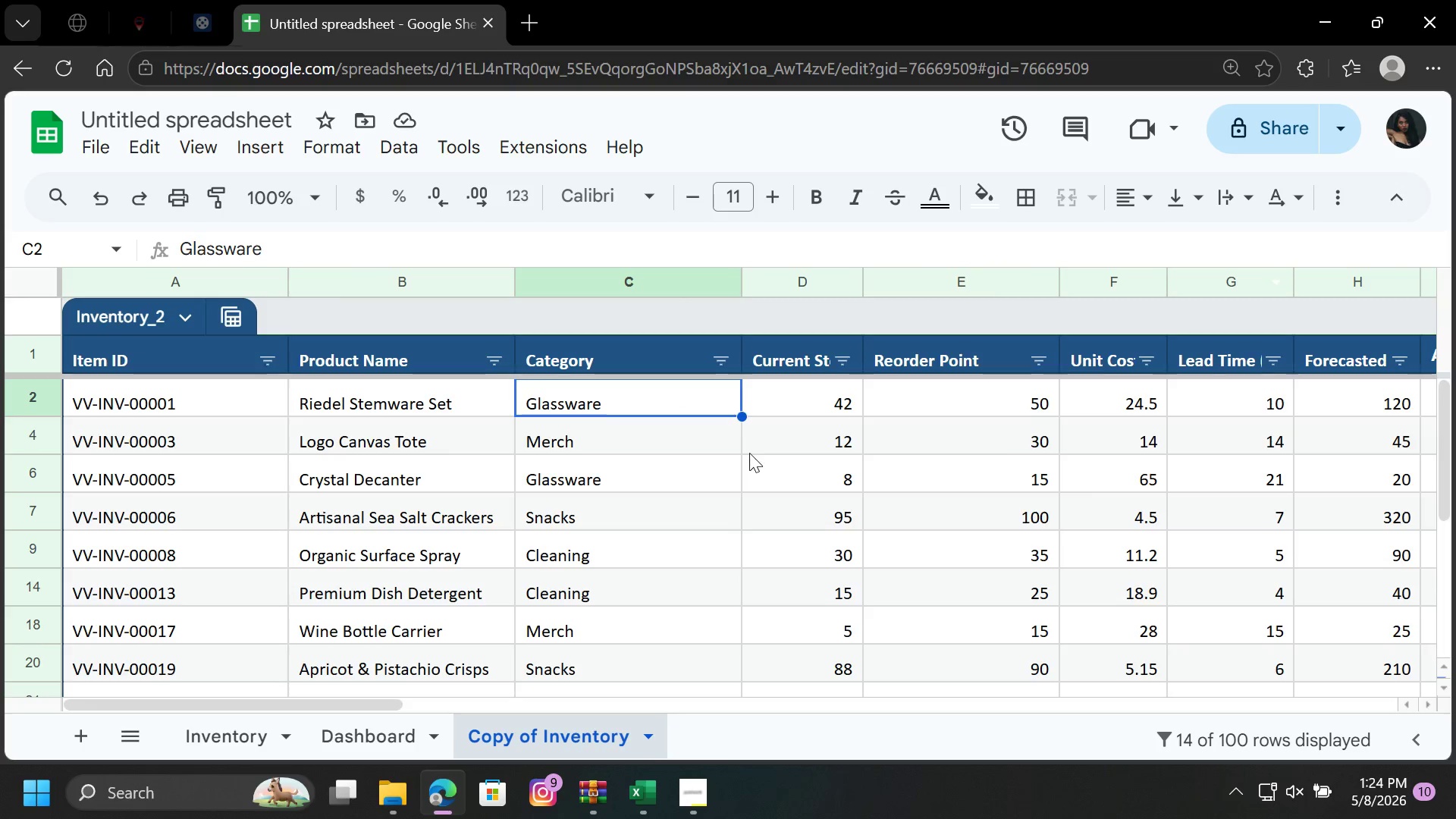 
scroll: coordinate [745, 447], scroll_direction: up, amount: 3.0
 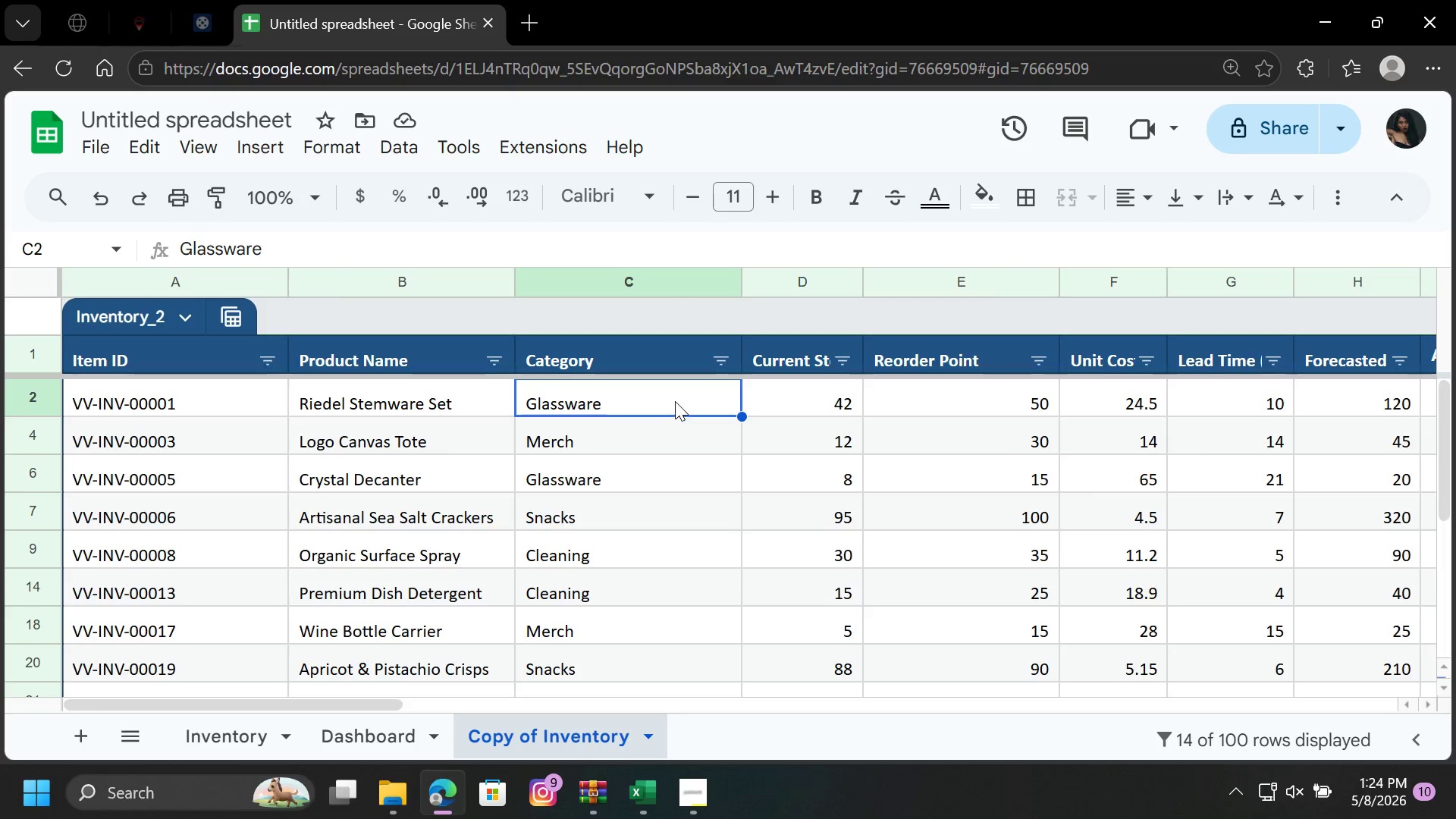 
left_click_drag(start_coordinate=[675, 401], to_coordinate=[661, 818])
 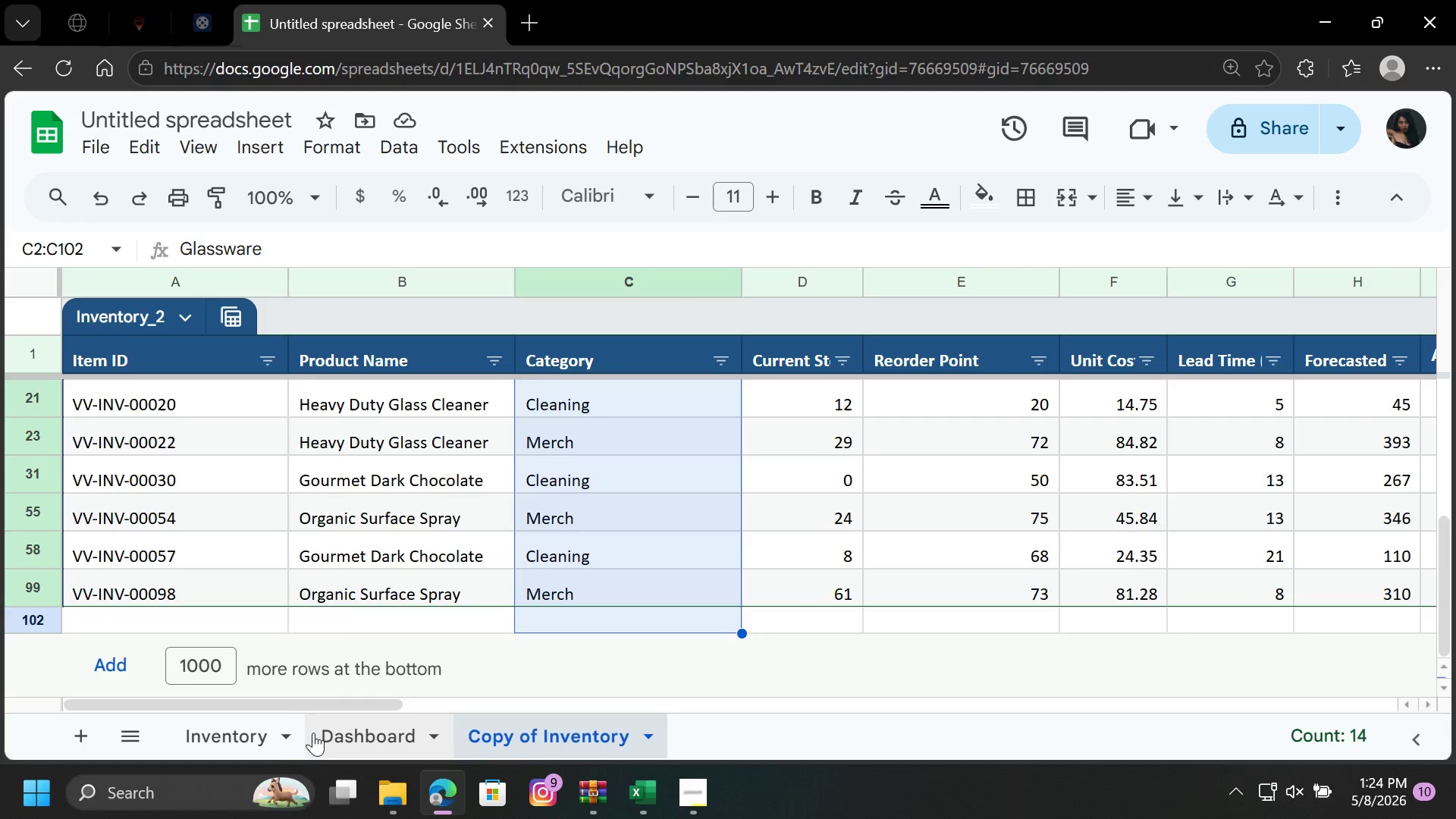 
left_click([223, 735])
 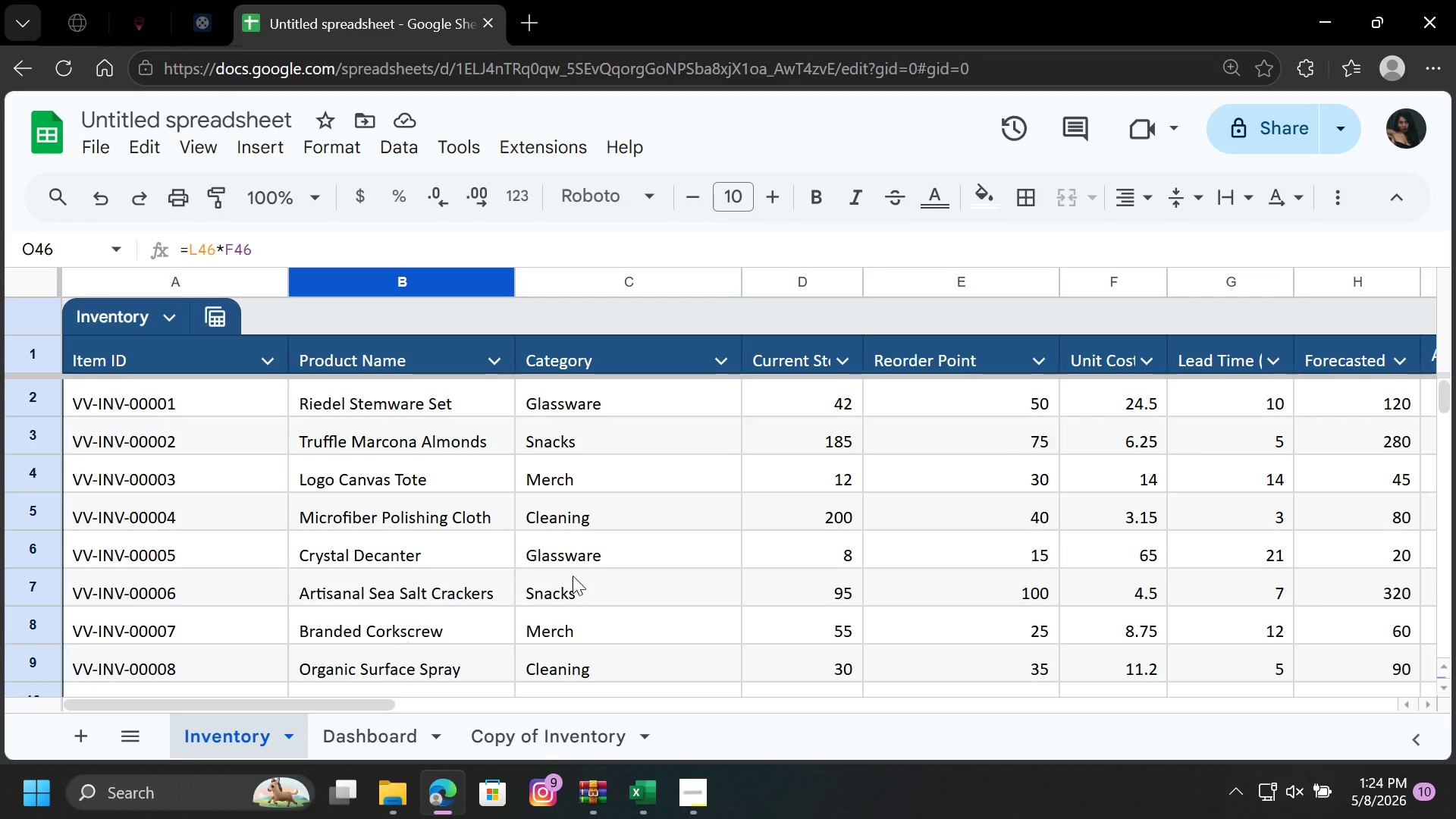 
scroll: coordinate [604, 538], scroll_direction: up, amount: 6.0
 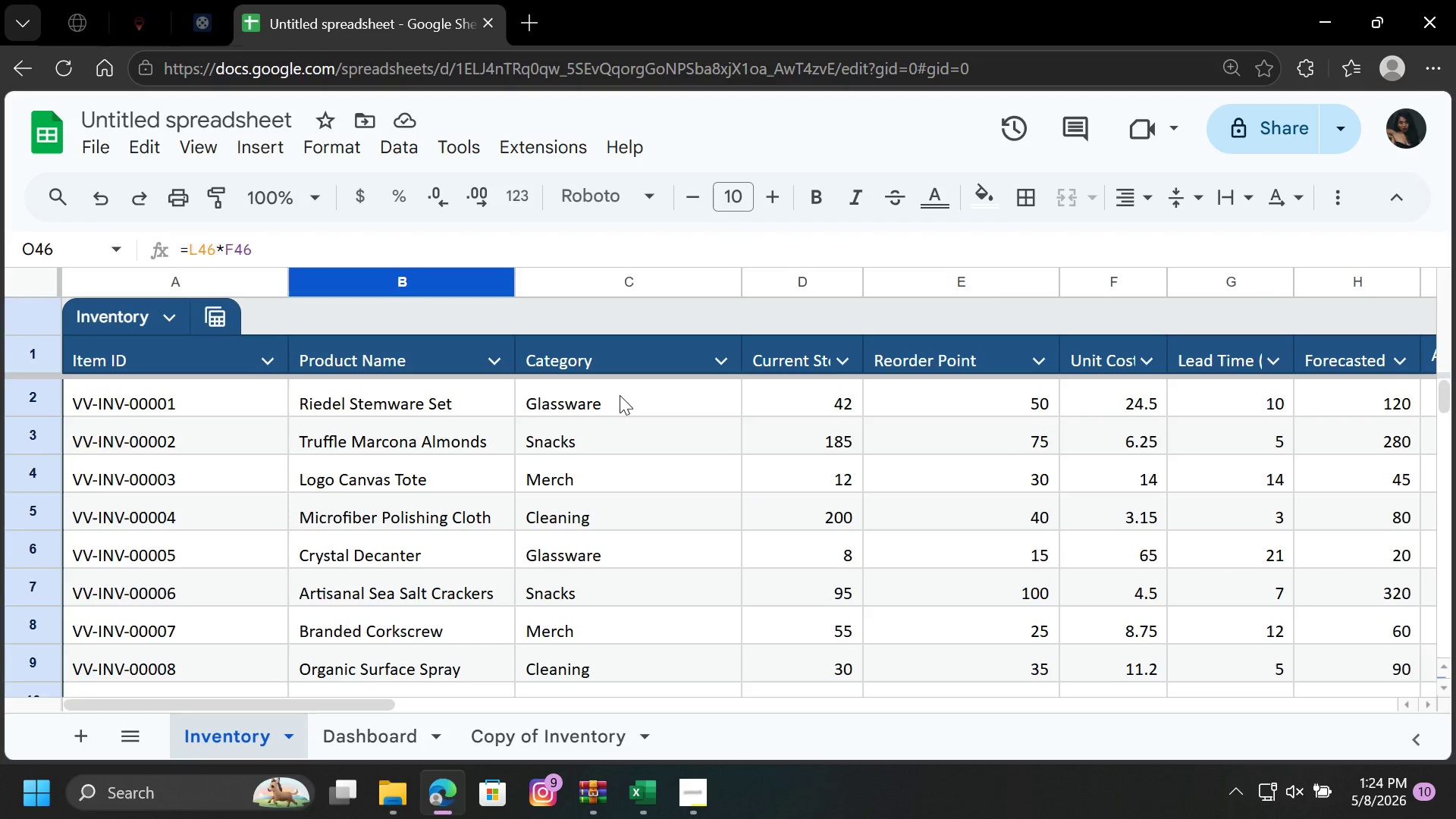 
left_click_drag(start_coordinate=[620, 395], to_coordinate=[643, 579])
 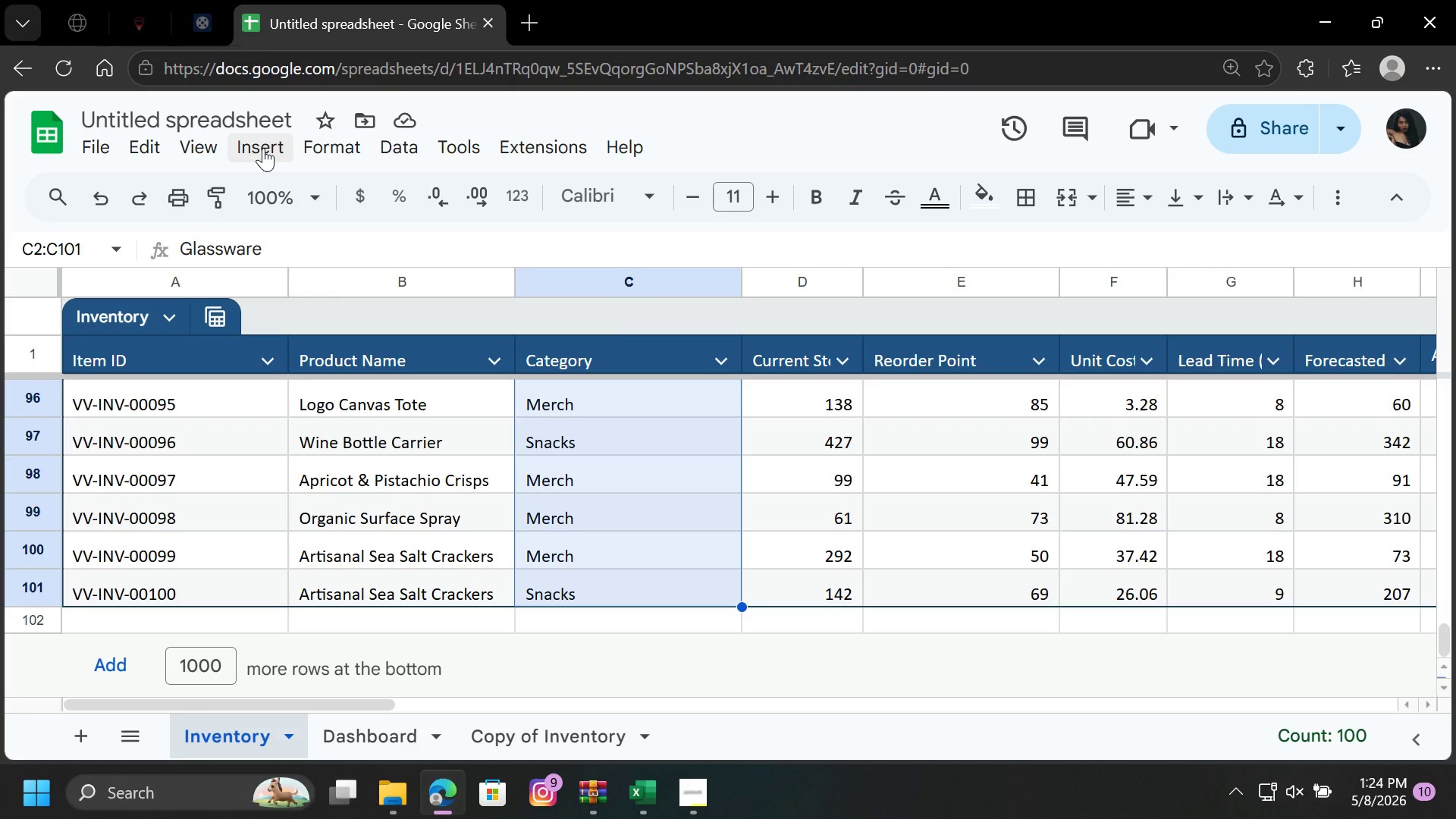 
left_click([265, 148])
 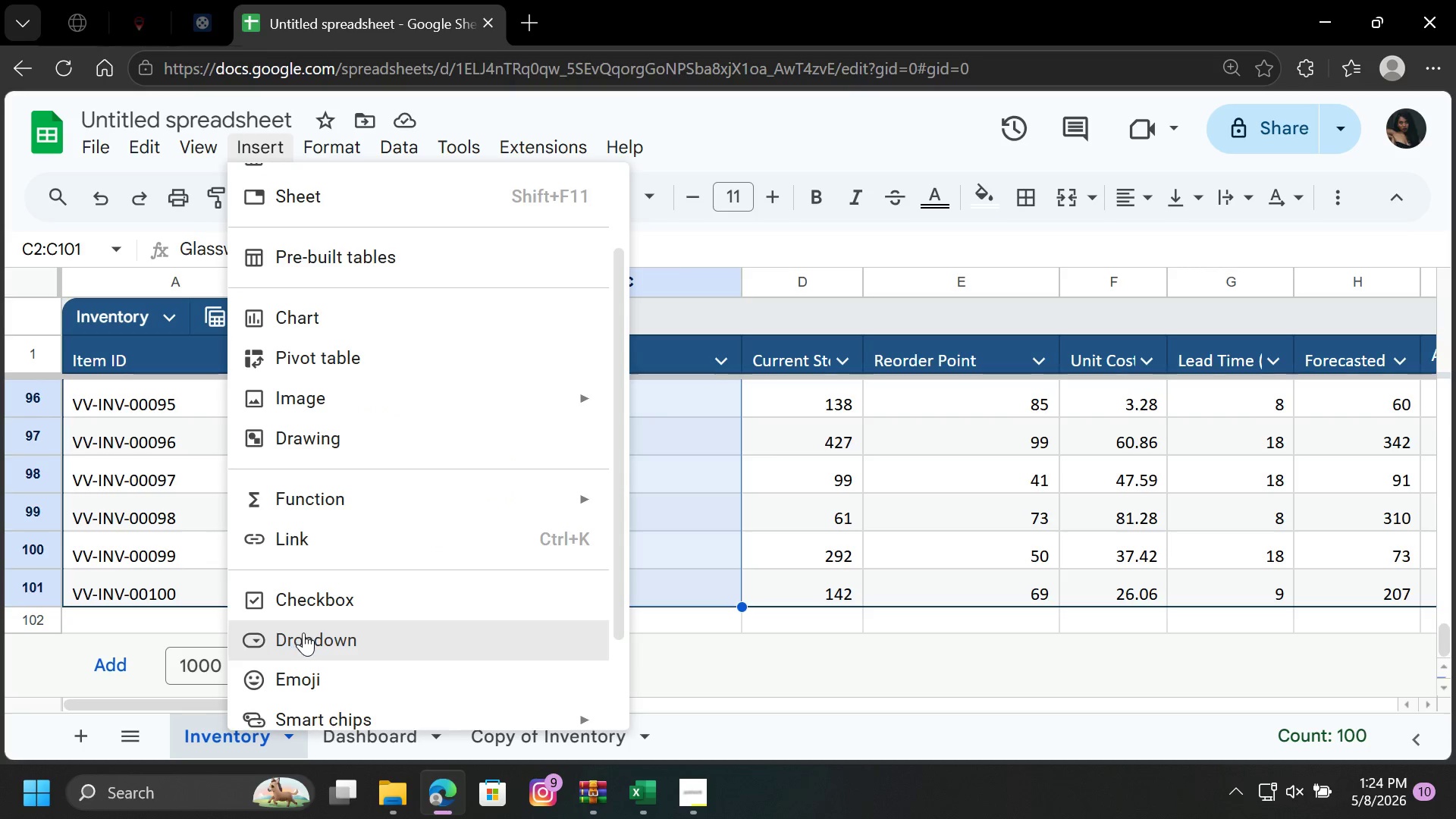 
left_click([305, 645])
 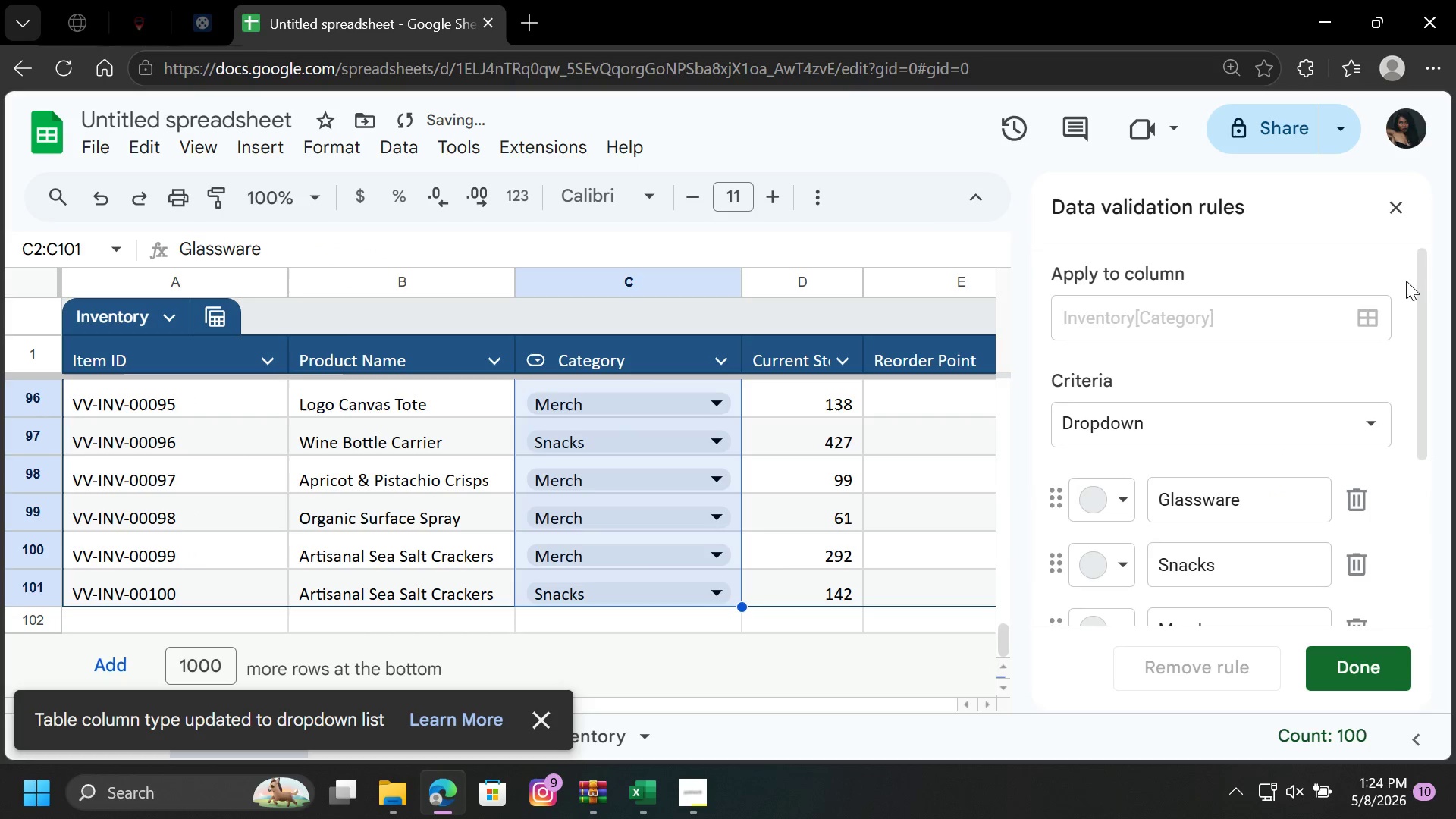 
left_click([1373, 671])
 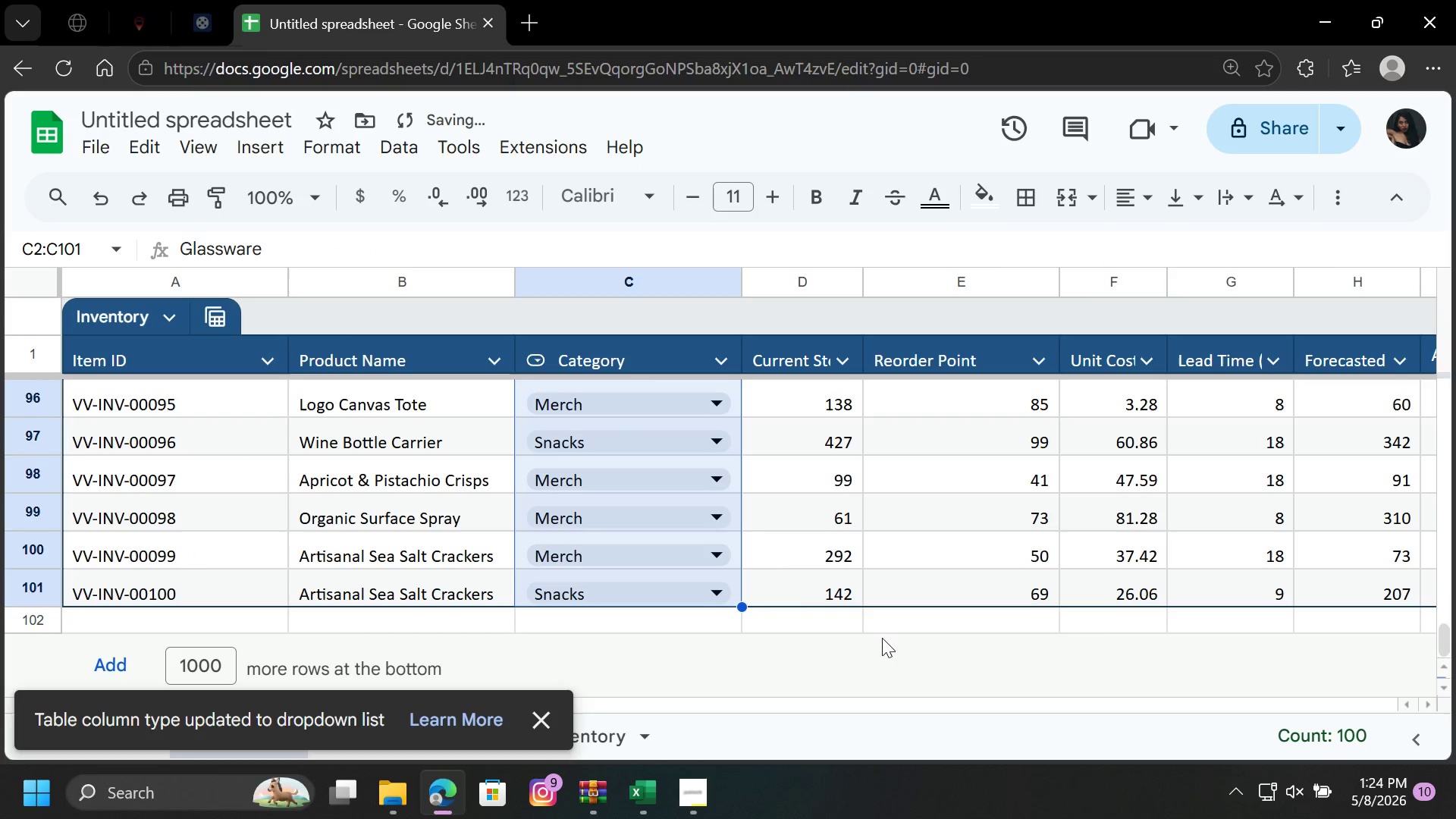 
scroll: coordinate [607, 529], scroll_direction: up, amount: 55.0
 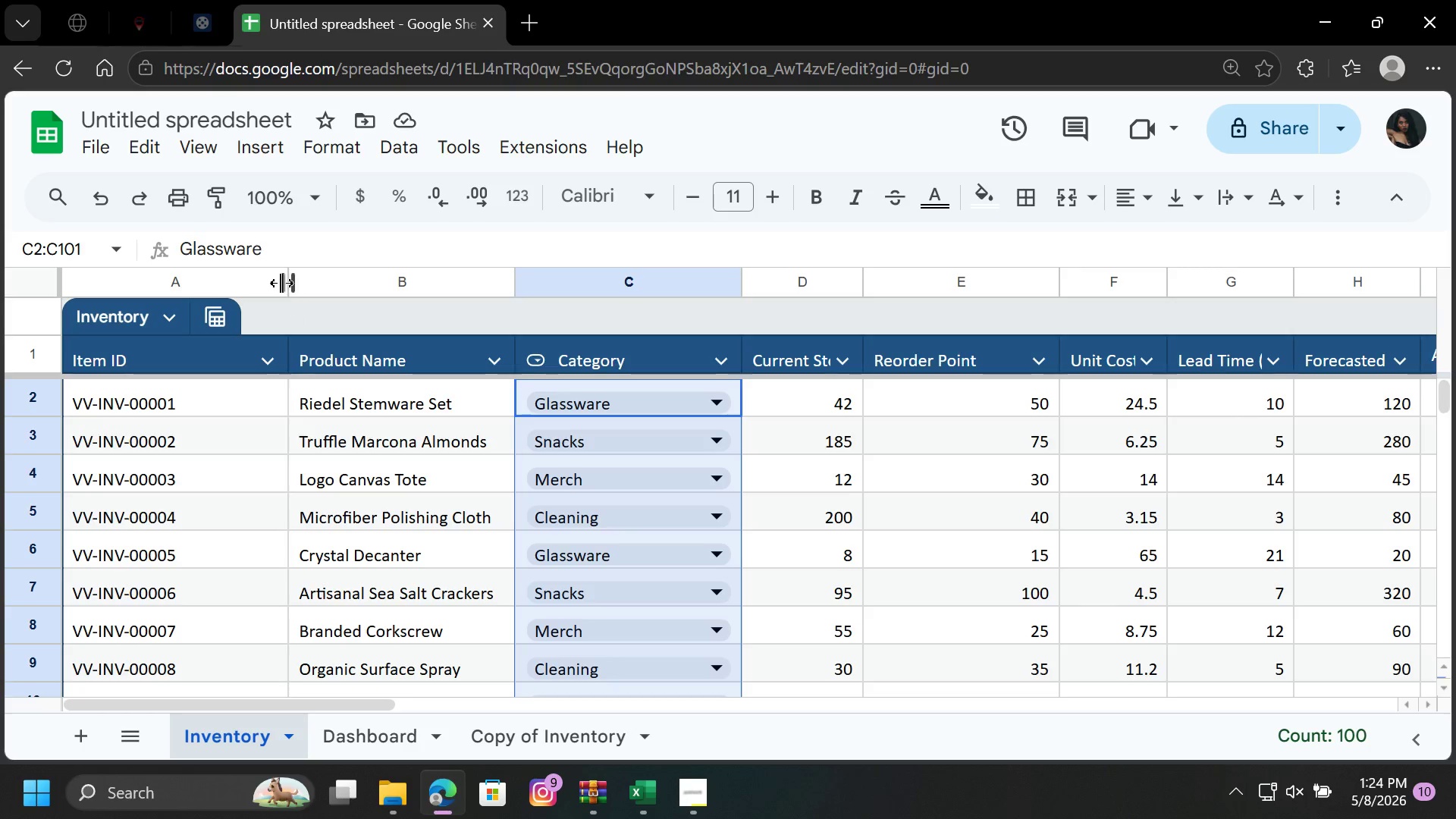 
left_click_drag(start_coordinate=[281, 283], to_coordinate=[242, 317])
 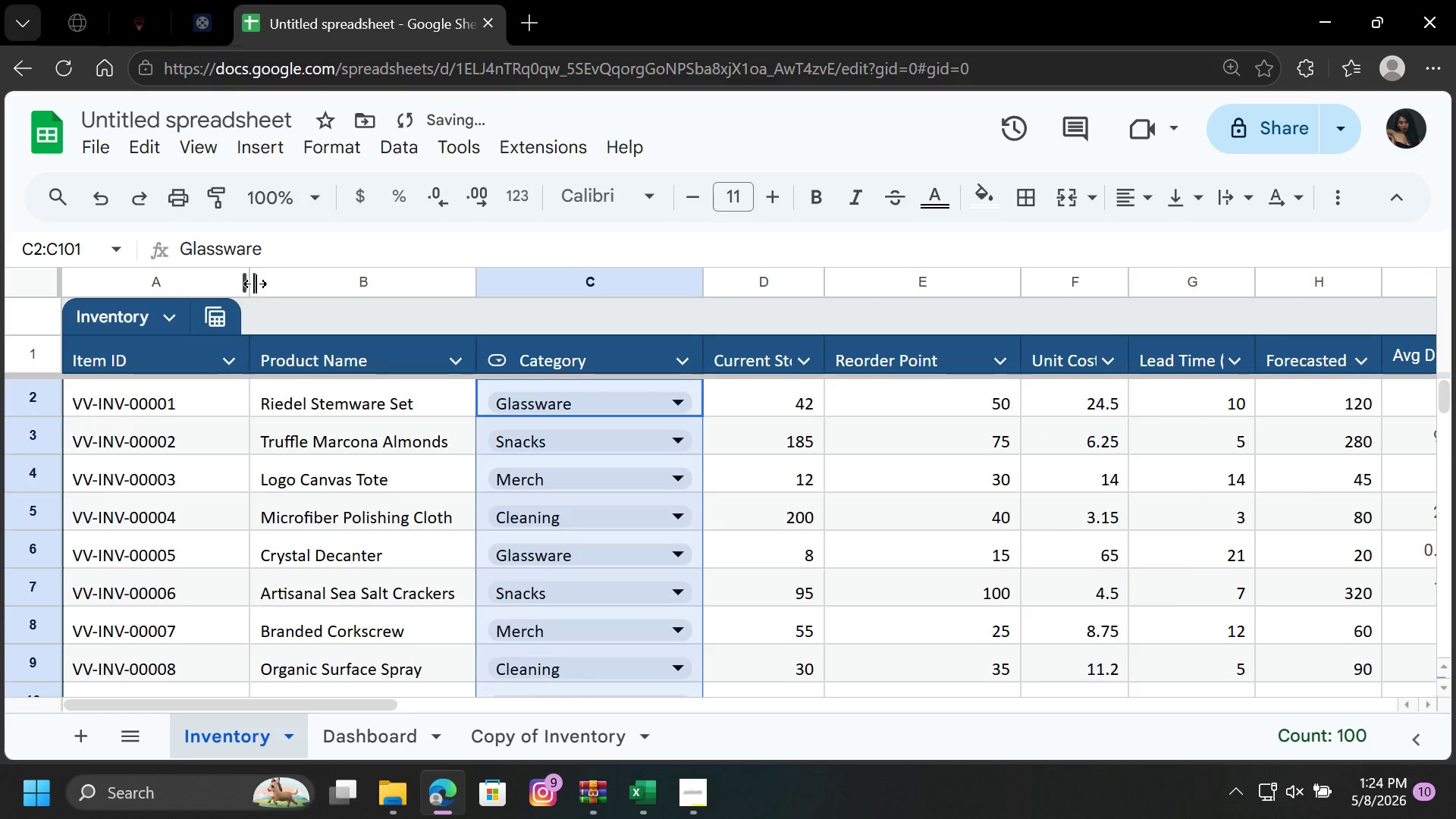 
left_click_drag(start_coordinate=[253, 281], to_coordinate=[245, 284])
 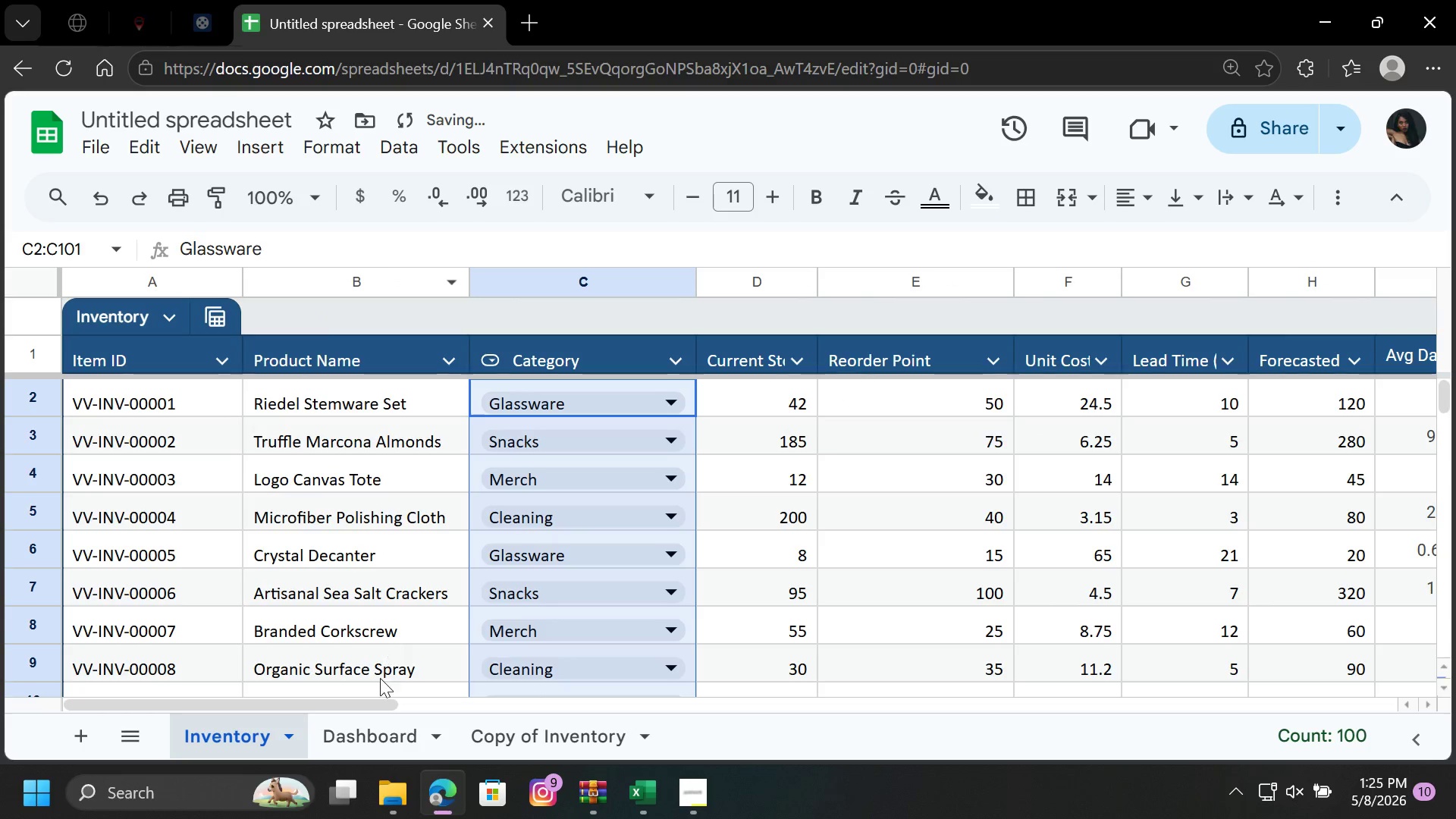 
left_click_drag(start_coordinate=[380, 708], to_coordinate=[494, 734])
 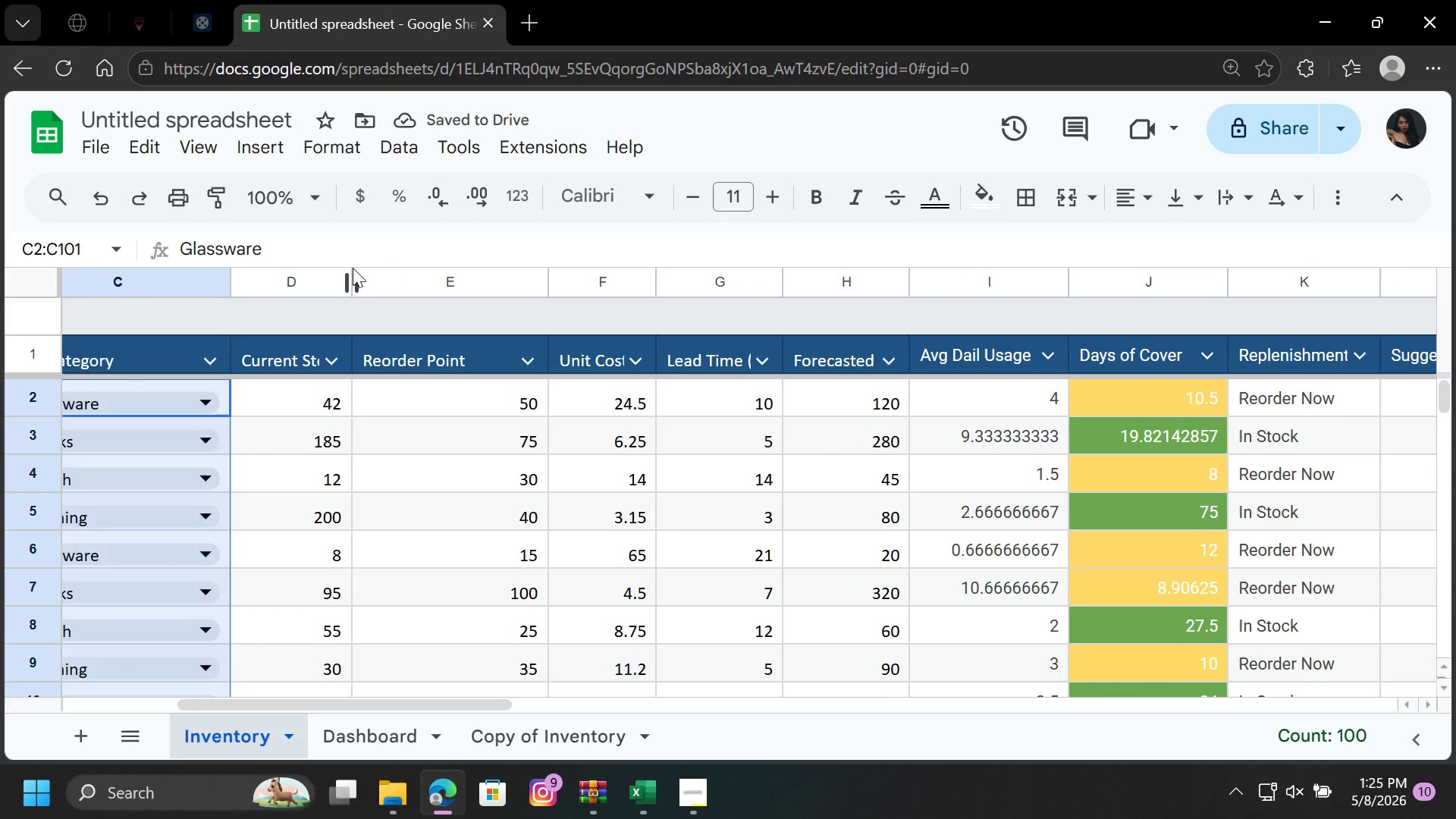 
left_click_drag(start_coordinate=[351, 268], to_coordinate=[360, 268])
 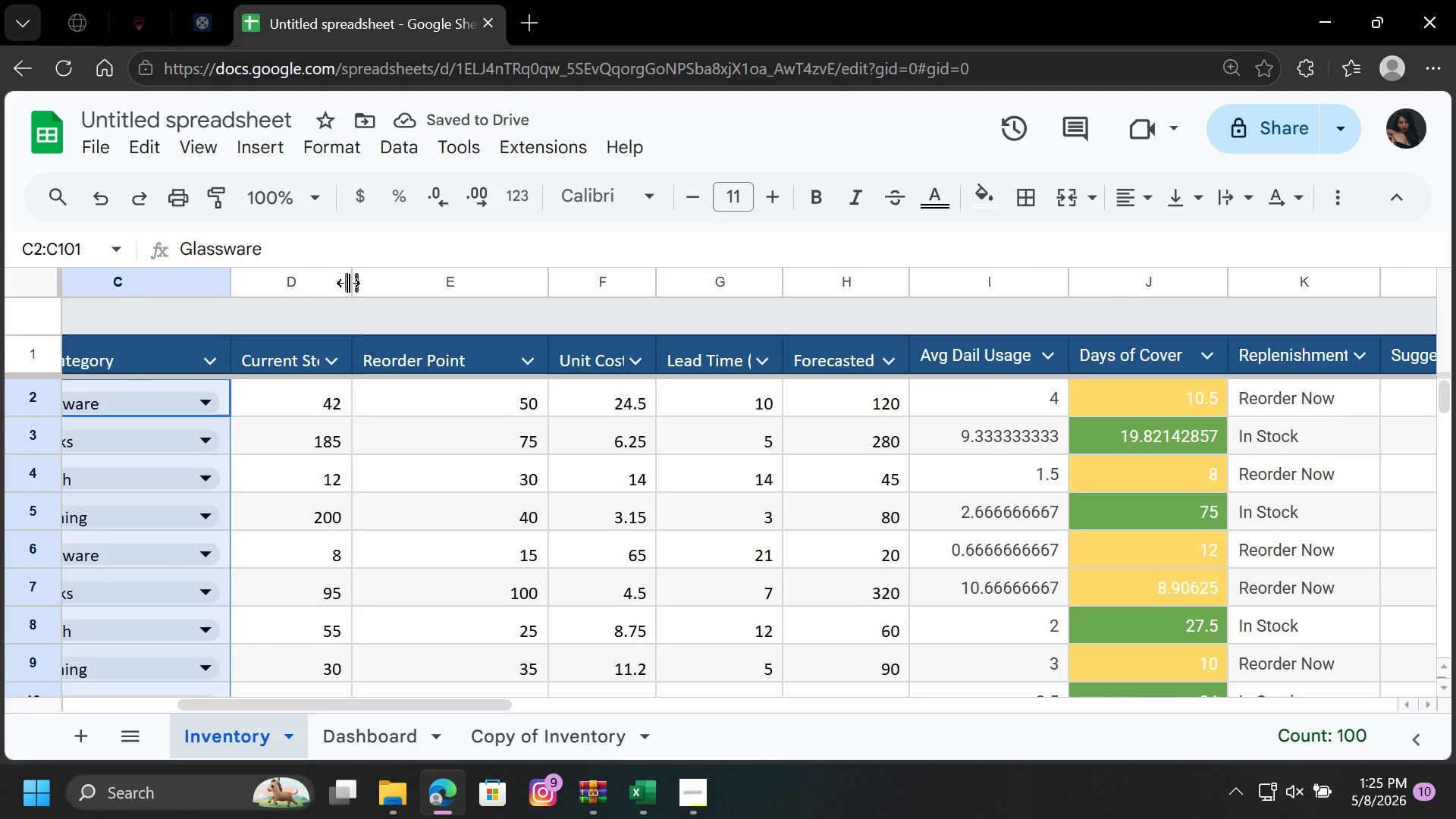 
left_click_drag(start_coordinate=[348, 283], to_coordinate=[358, 283])
 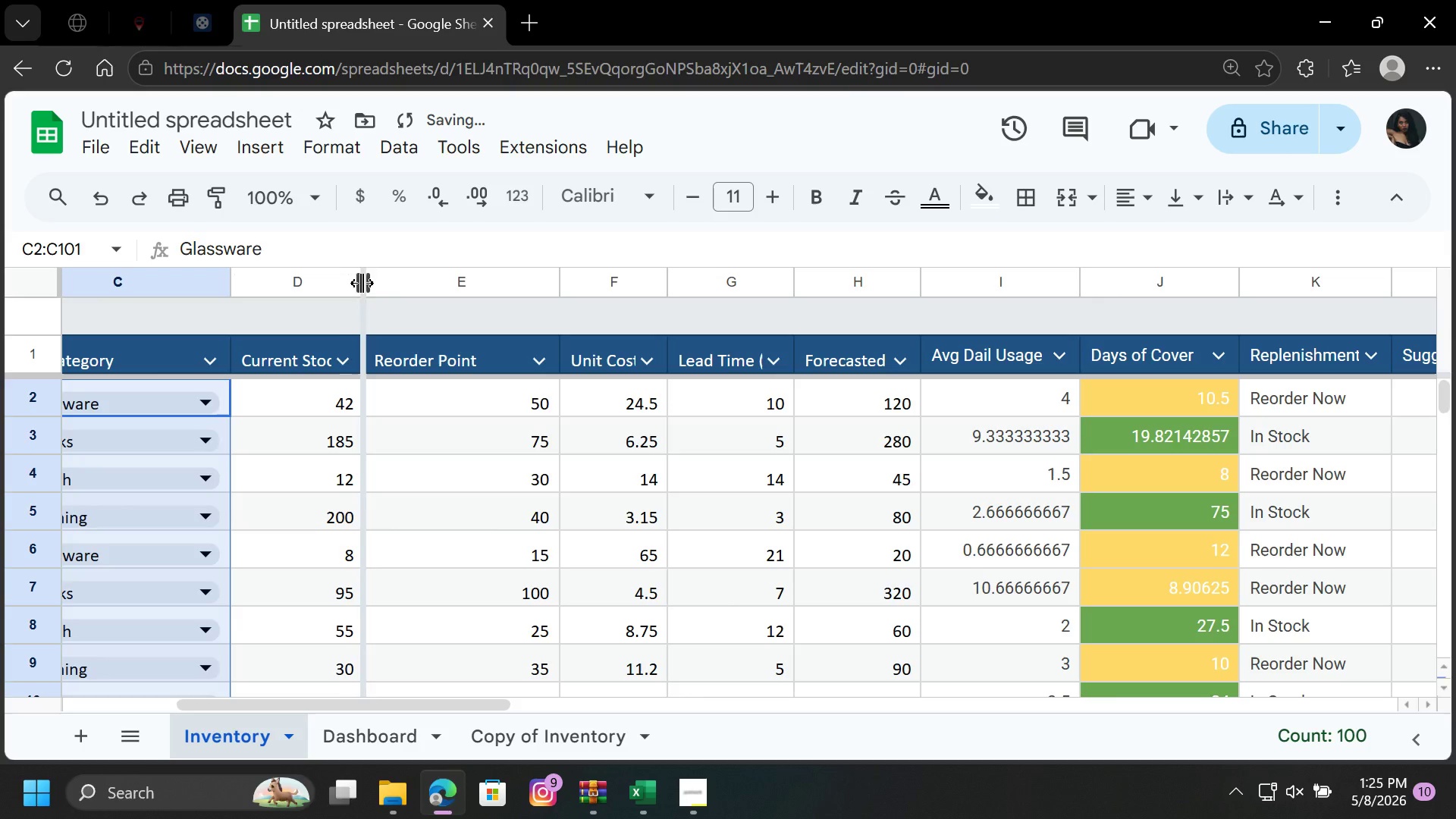 
left_click_drag(start_coordinate=[362, 283], to_coordinate=[374, 281])
 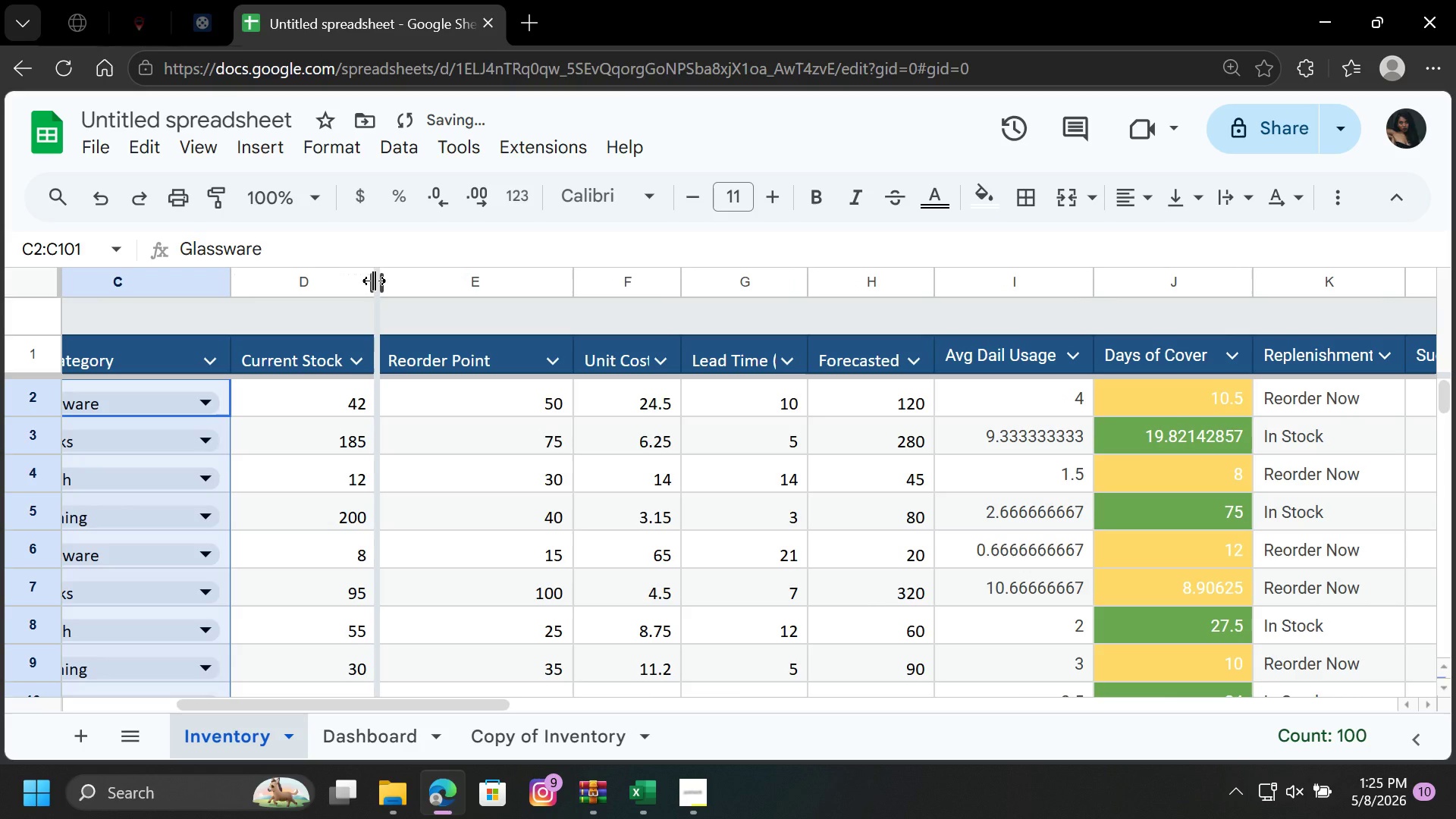 
left_click_drag(start_coordinate=[374, 281], to_coordinate=[380, 279])
 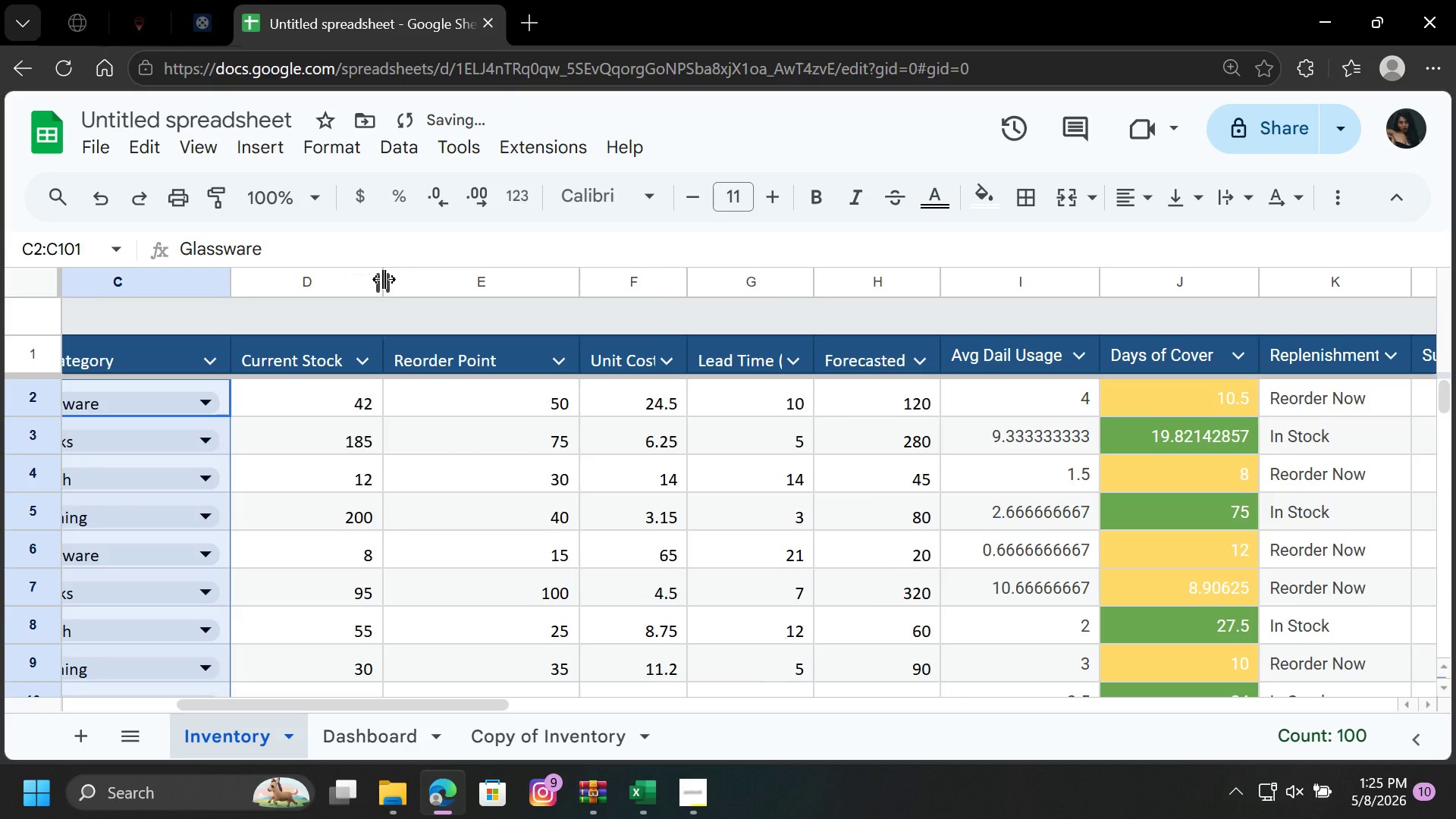 
left_click_drag(start_coordinate=[384, 279], to_coordinate=[375, 279])
 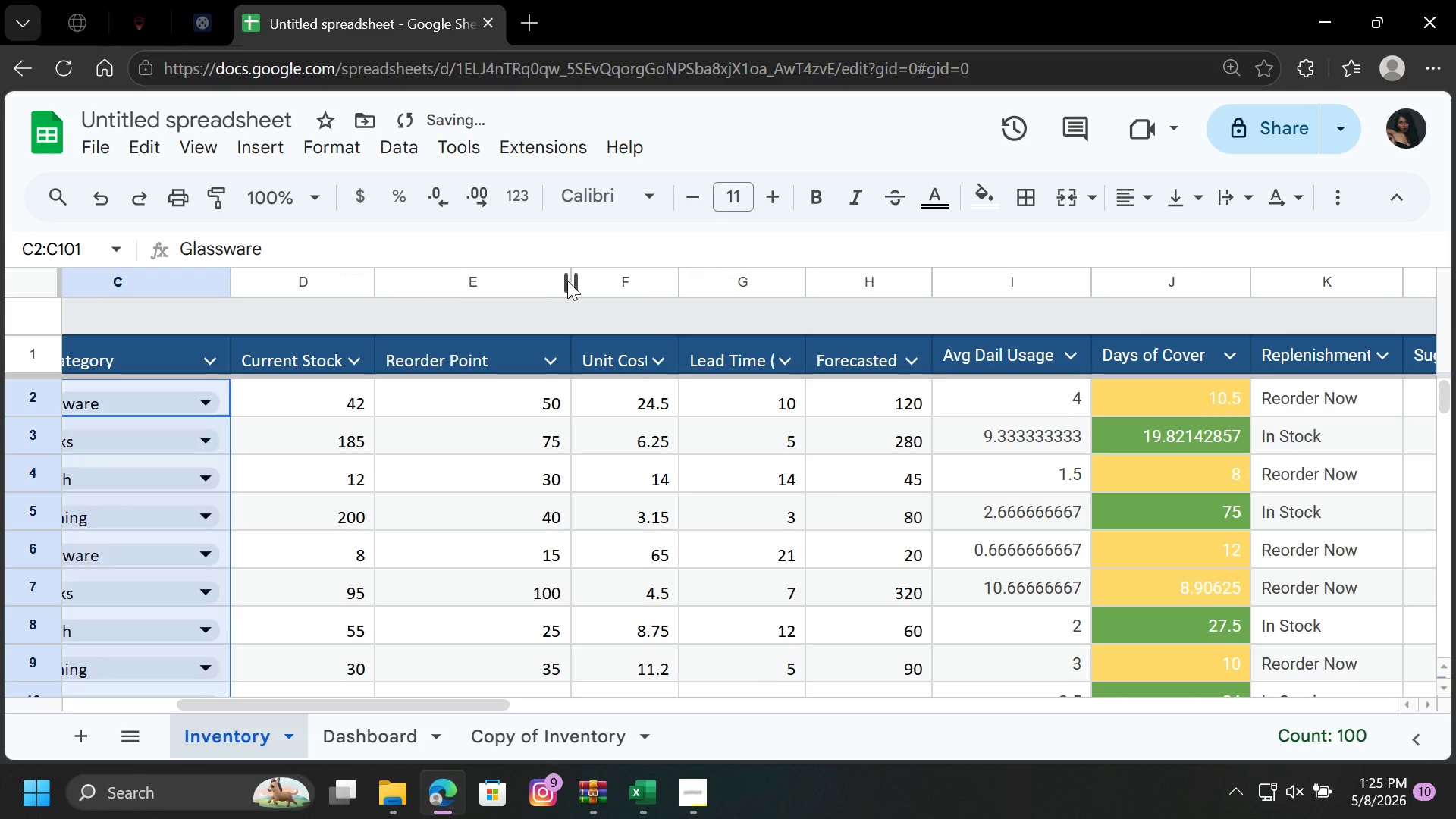 
left_click_drag(start_coordinate=[570, 281], to_coordinate=[509, 297])
 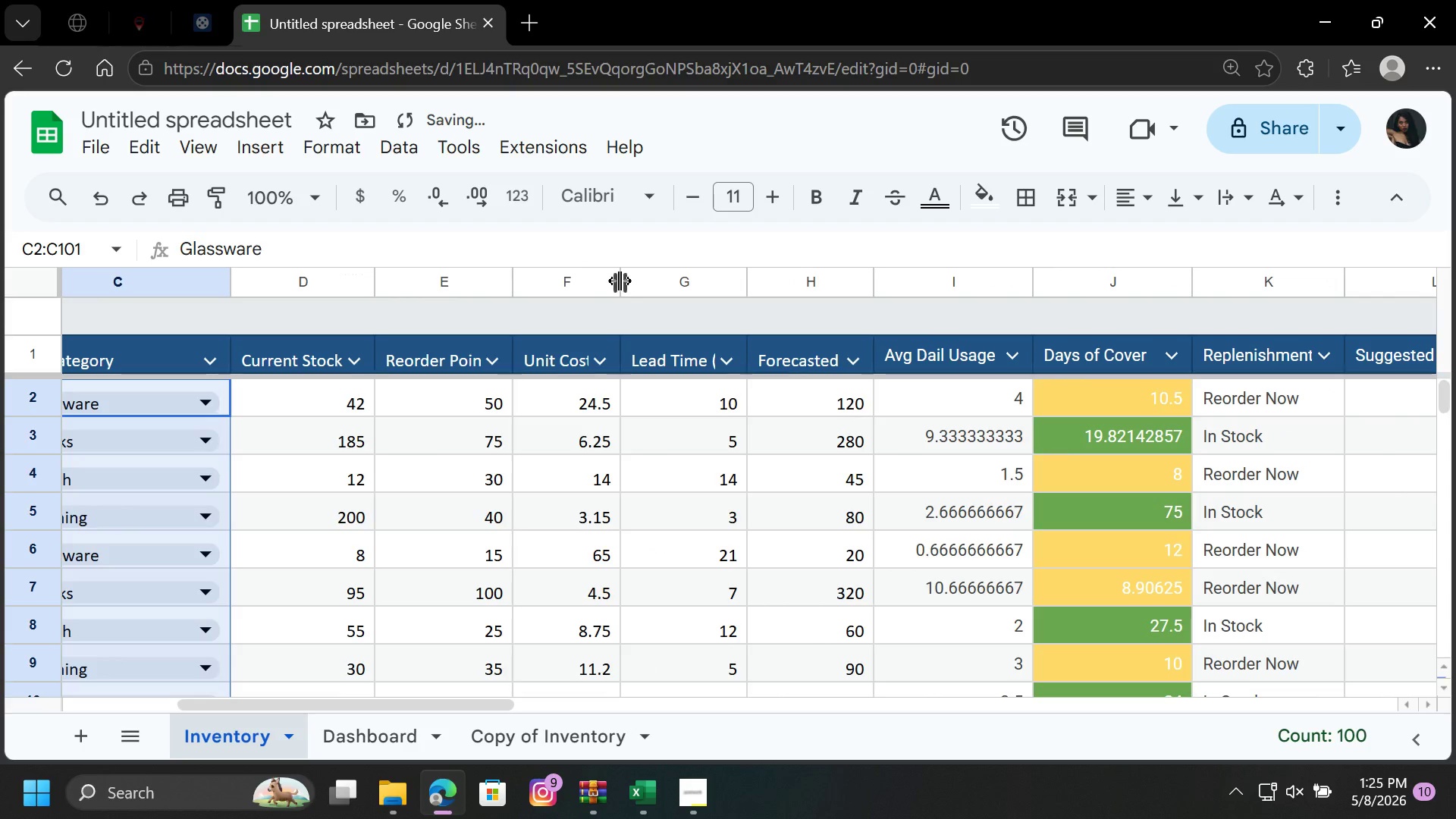 
left_click_drag(start_coordinate=[620, 281], to_coordinate=[633, 279])
 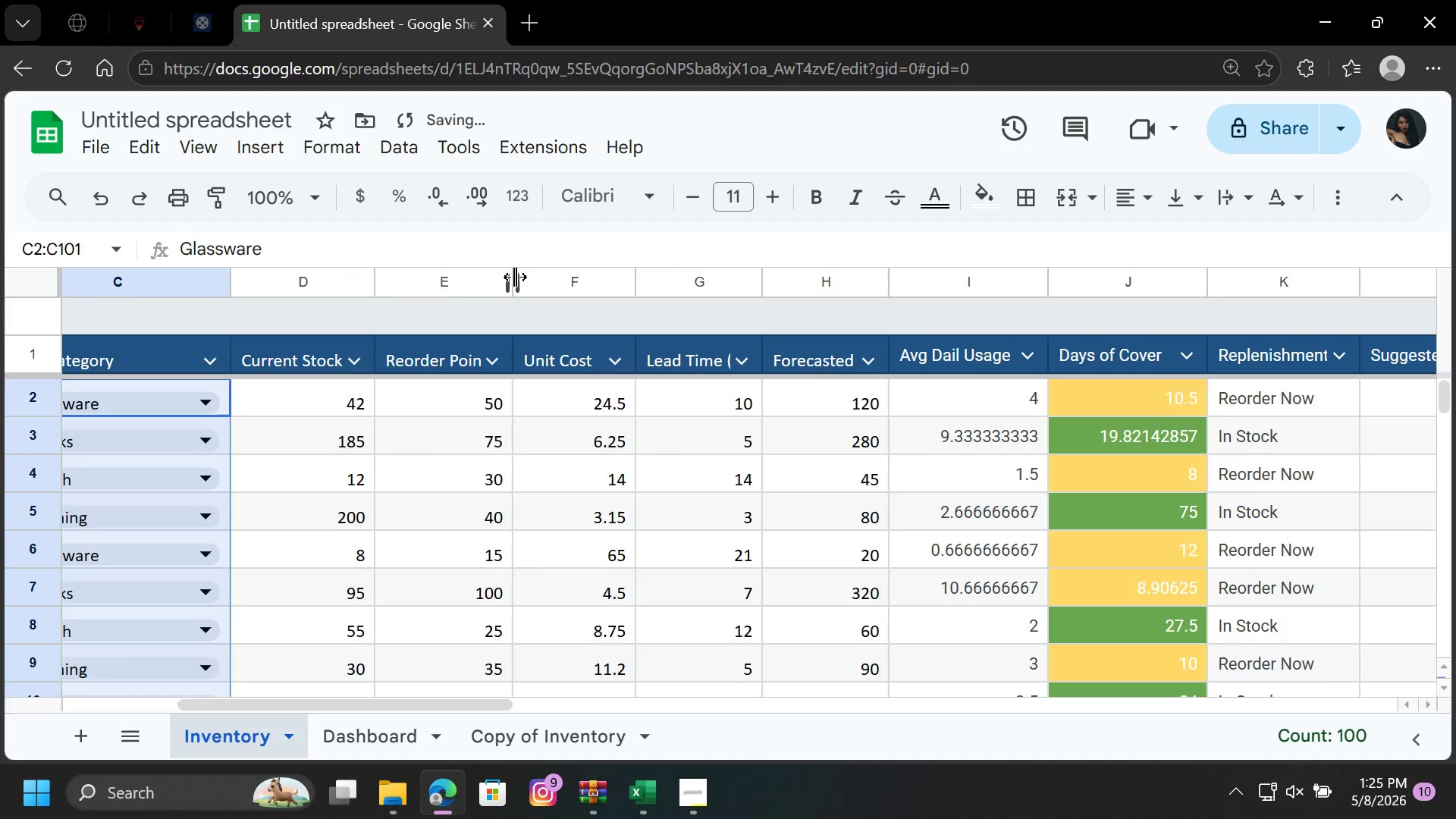 
left_click_drag(start_coordinate=[516, 277], to_coordinate=[525, 277])
 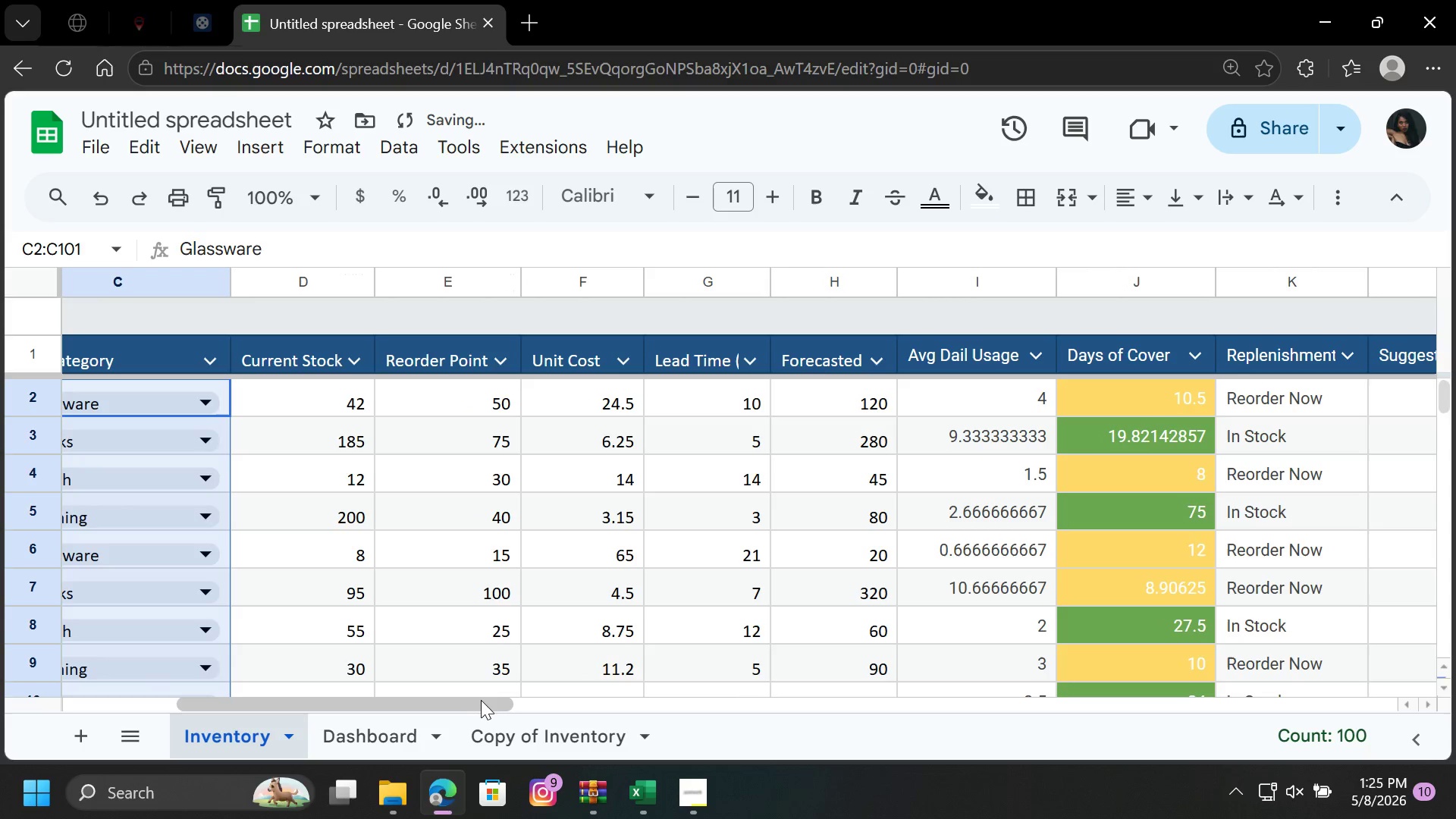 
left_click_drag(start_coordinate=[476, 707], to_coordinate=[507, 717])
 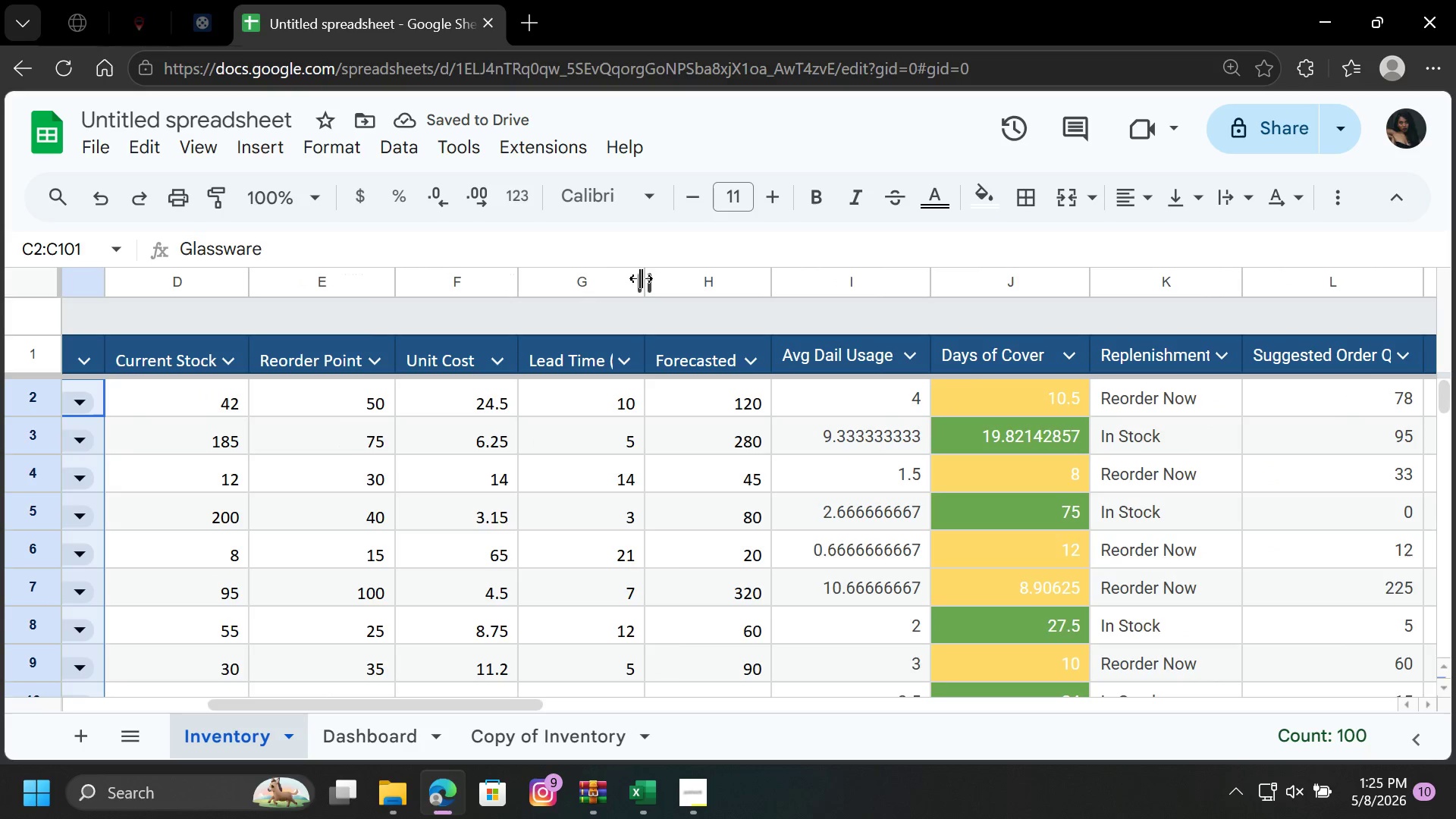 
left_click_drag(start_coordinate=[643, 278], to_coordinate=[651, 280])
 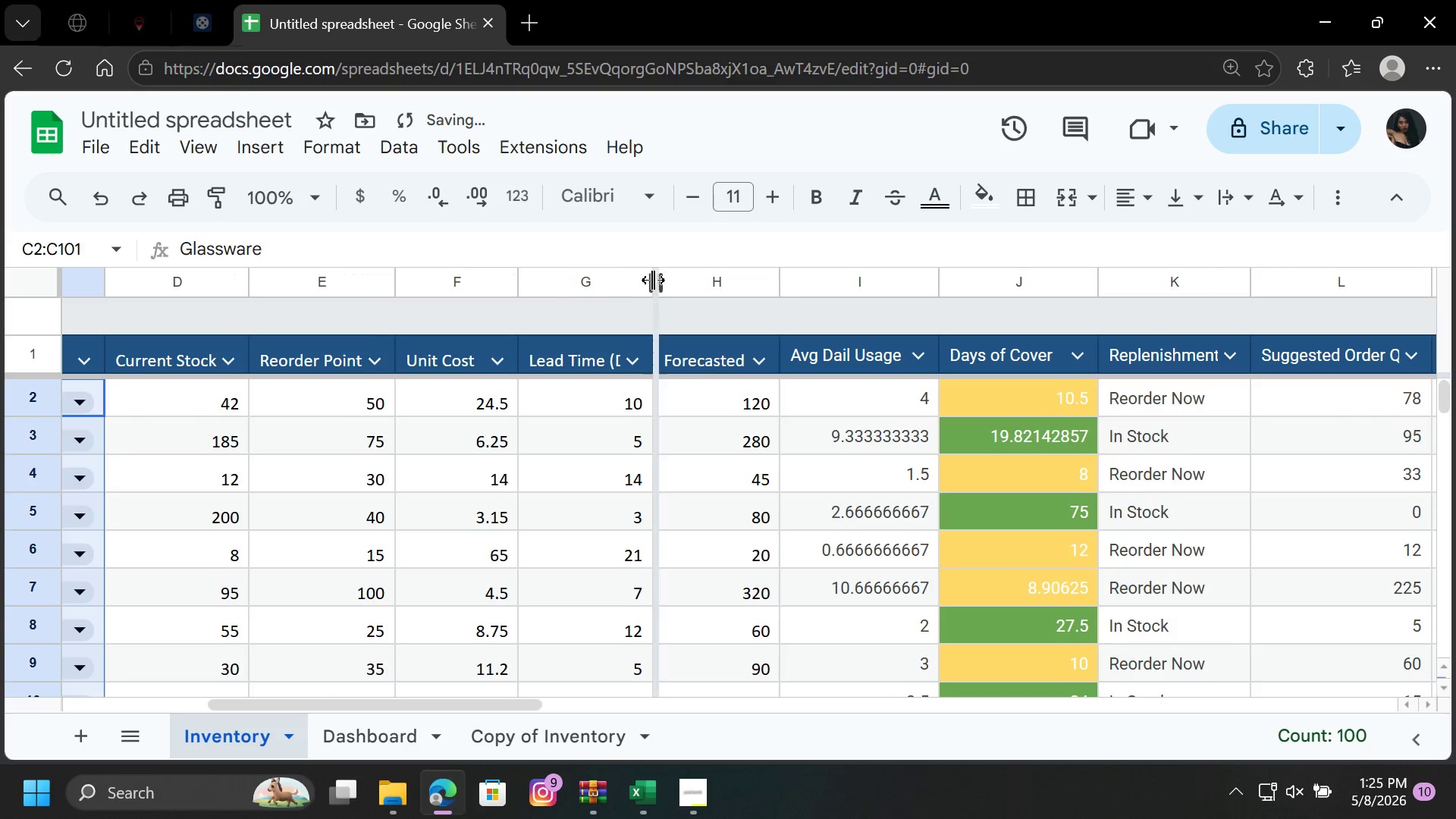 
left_click_drag(start_coordinate=[651, 280], to_coordinate=[661, 281])
 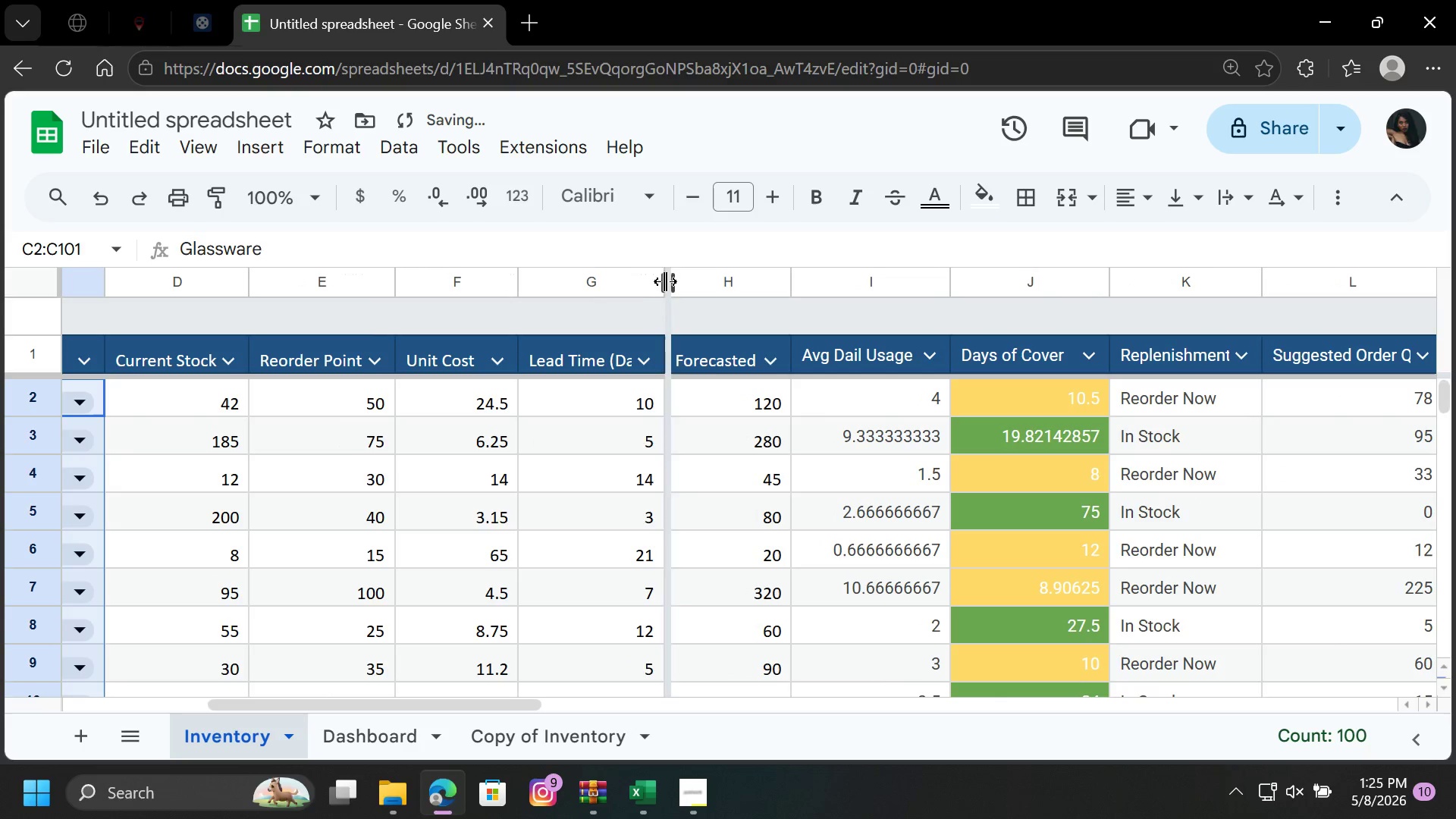 
left_click_drag(start_coordinate=[661, 281], to_coordinate=[675, 278])
 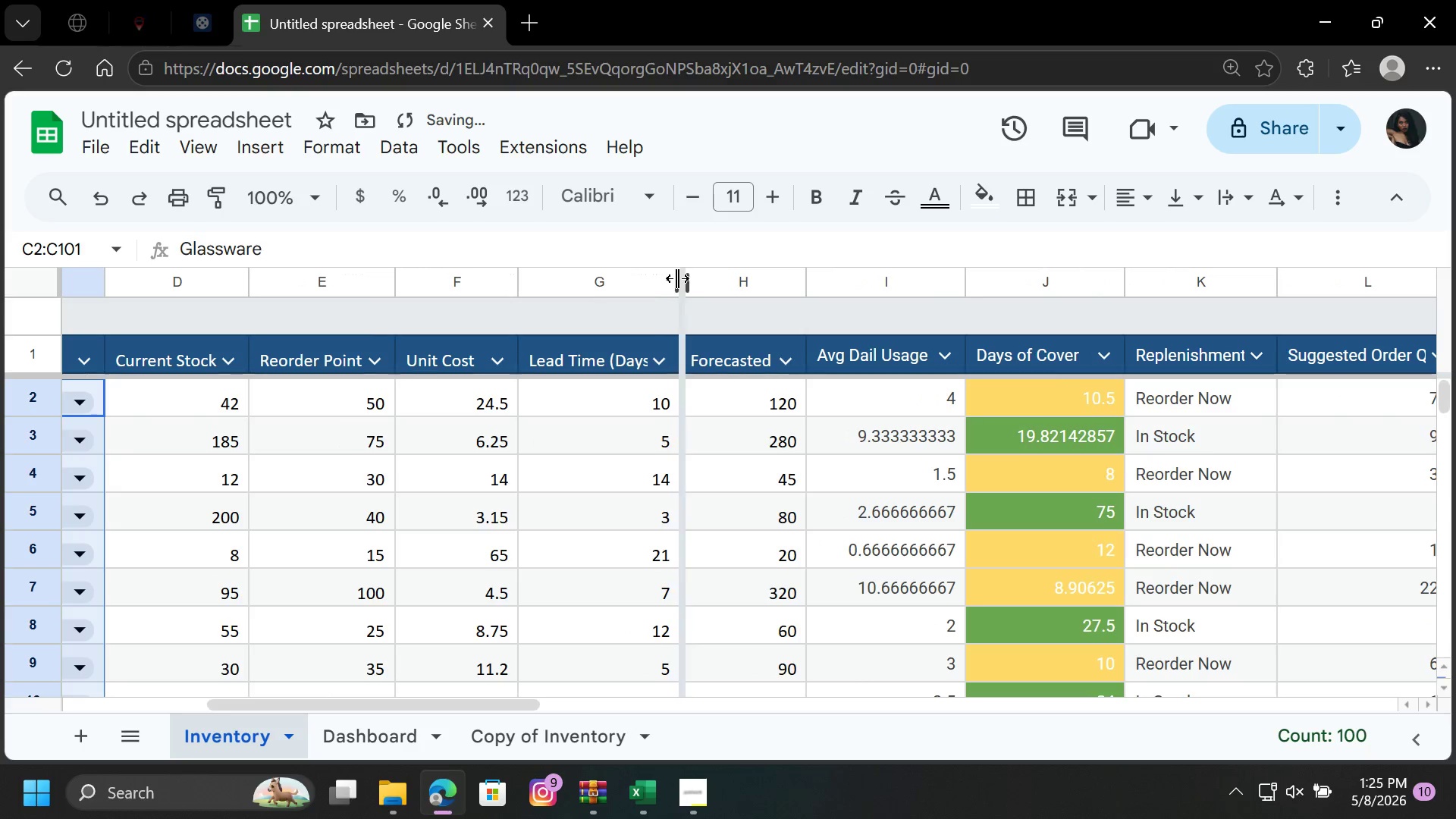 
left_click_drag(start_coordinate=[673, 278], to_coordinate=[683, 282])
 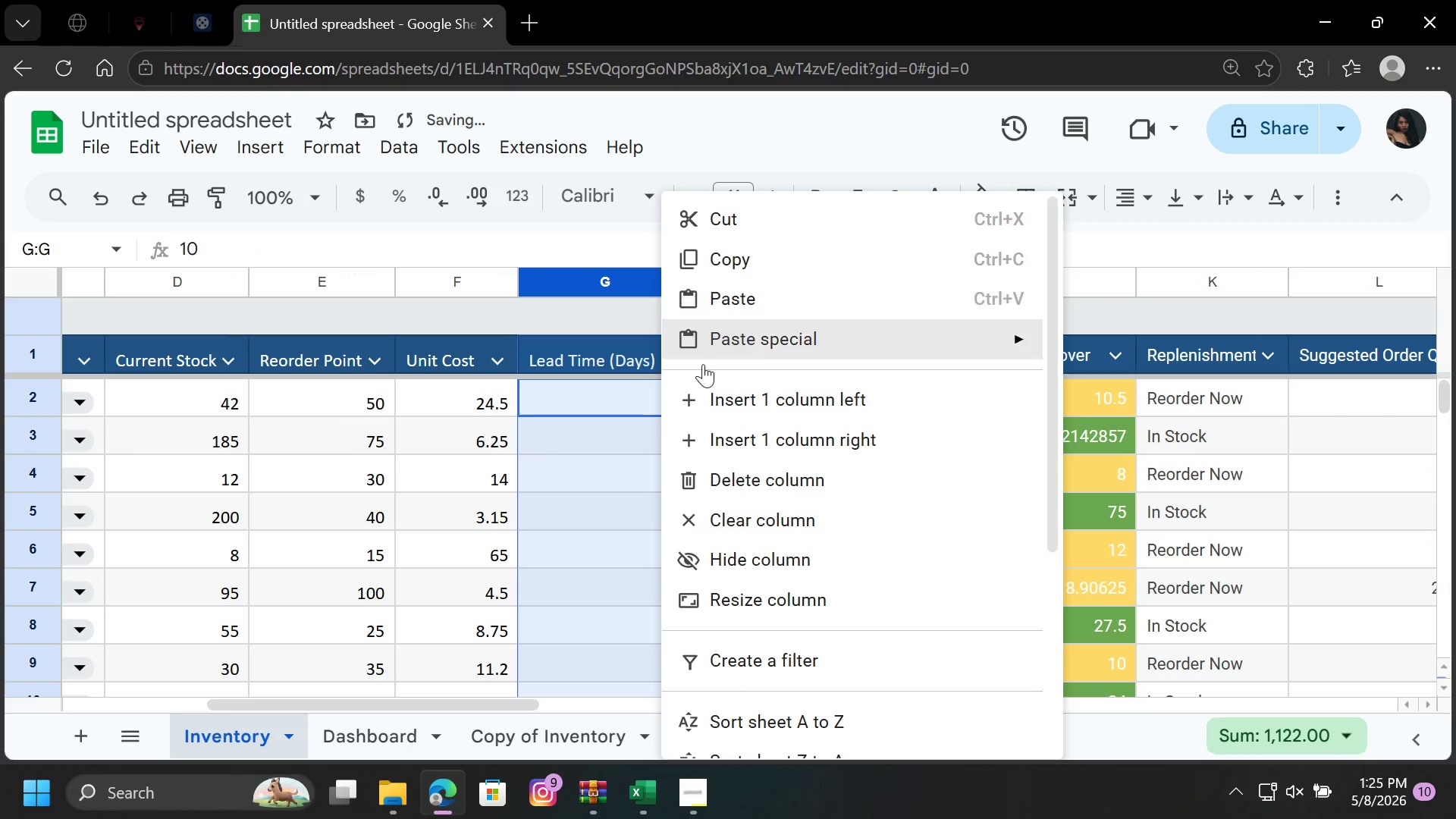 
left_click([601, 508])
 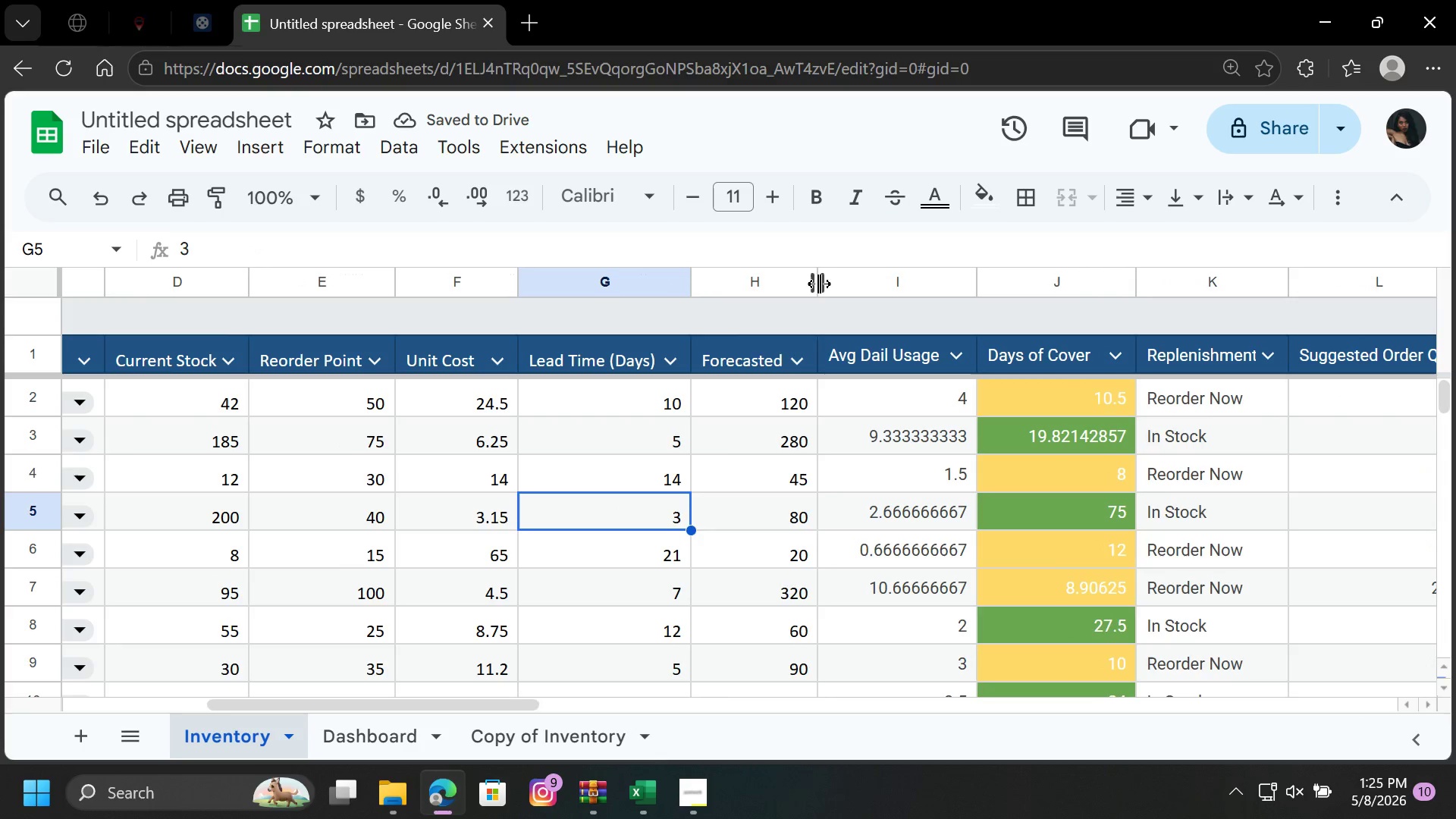 
left_click_drag(start_coordinate=[818, 283], to_coordinate=[852, 278])
 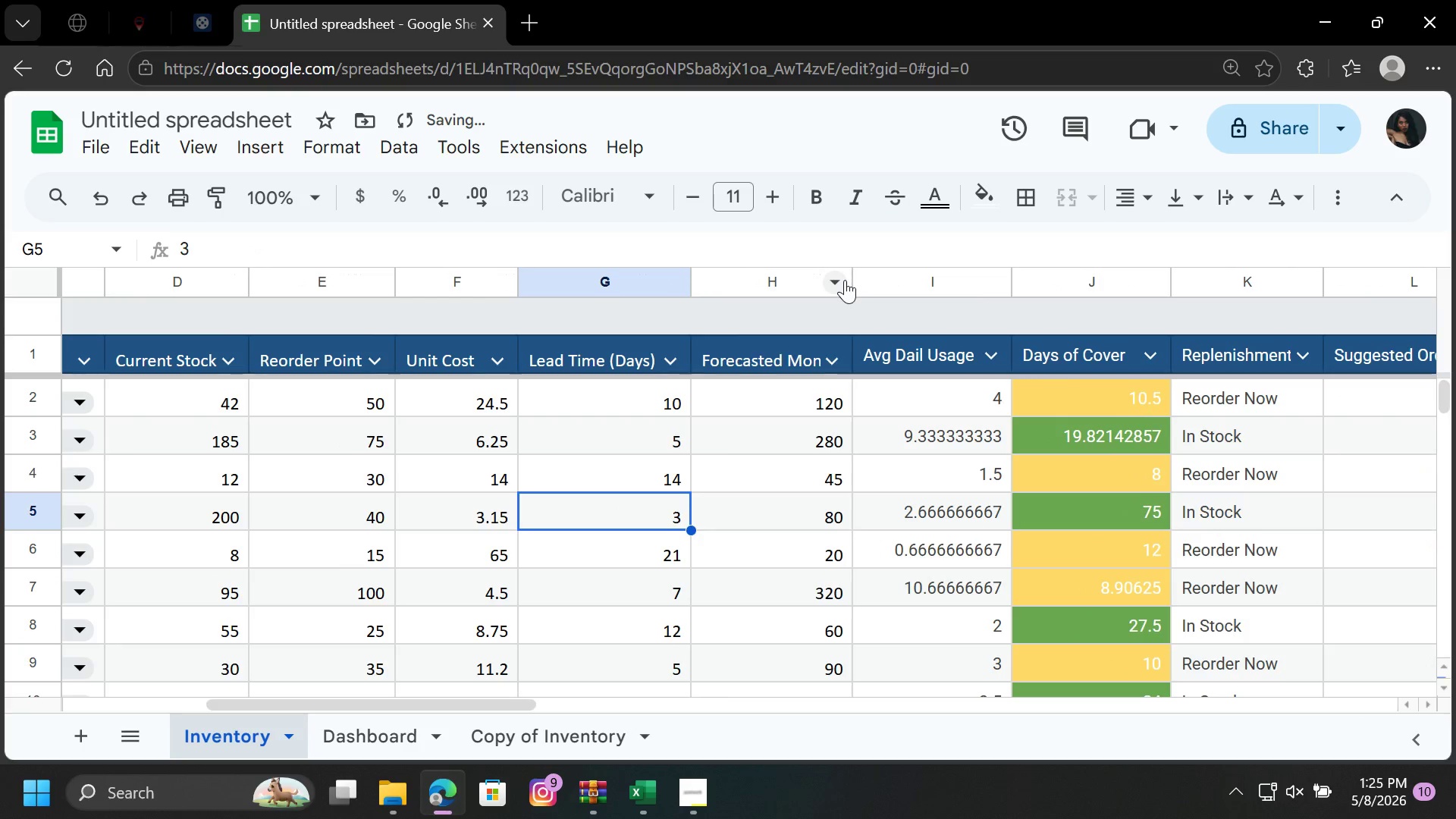 
left_click_drag(start_coordinate=[845, 280], to_coordinate=[868, 281])
 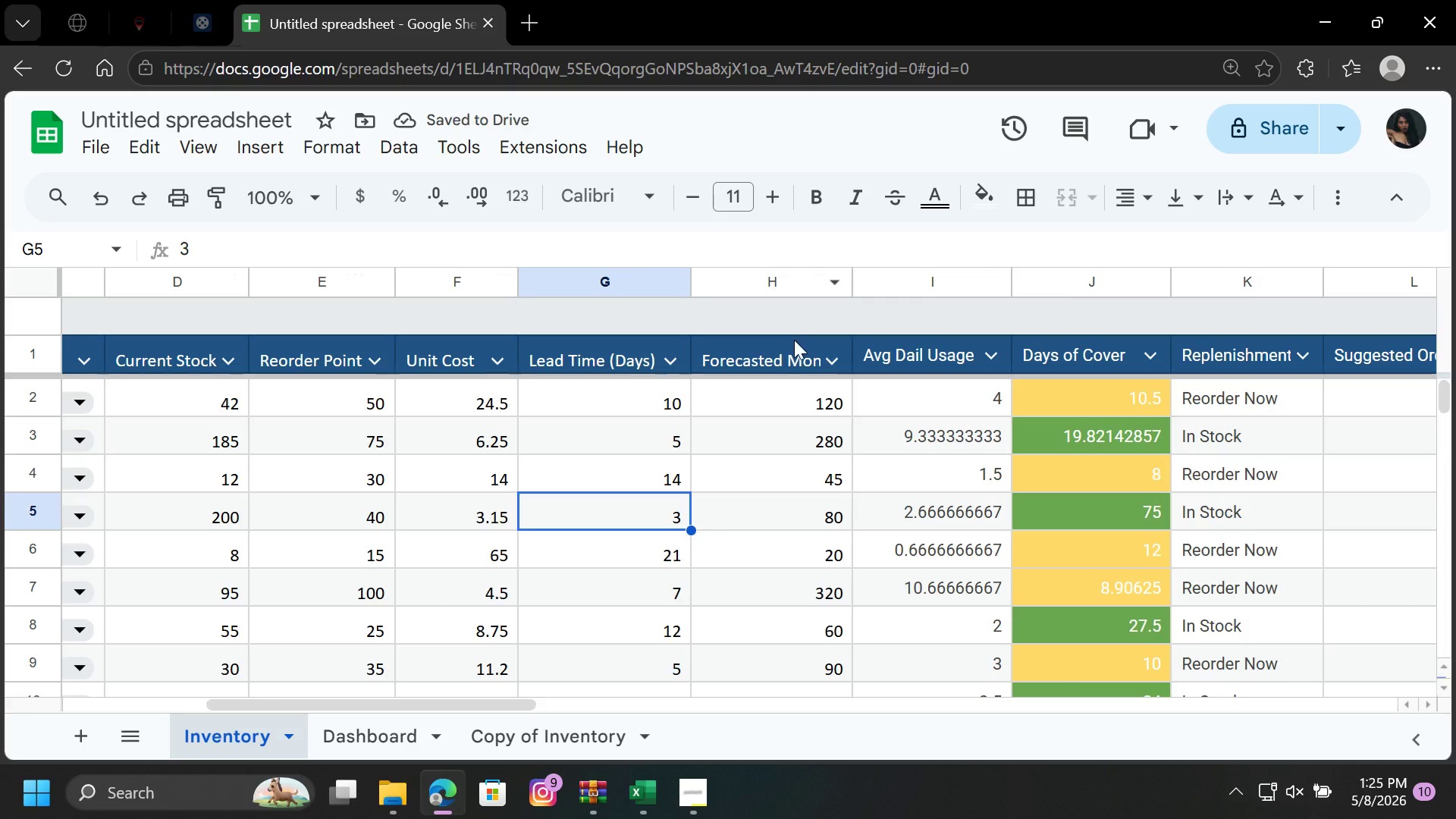 
left_click([781, 353])
 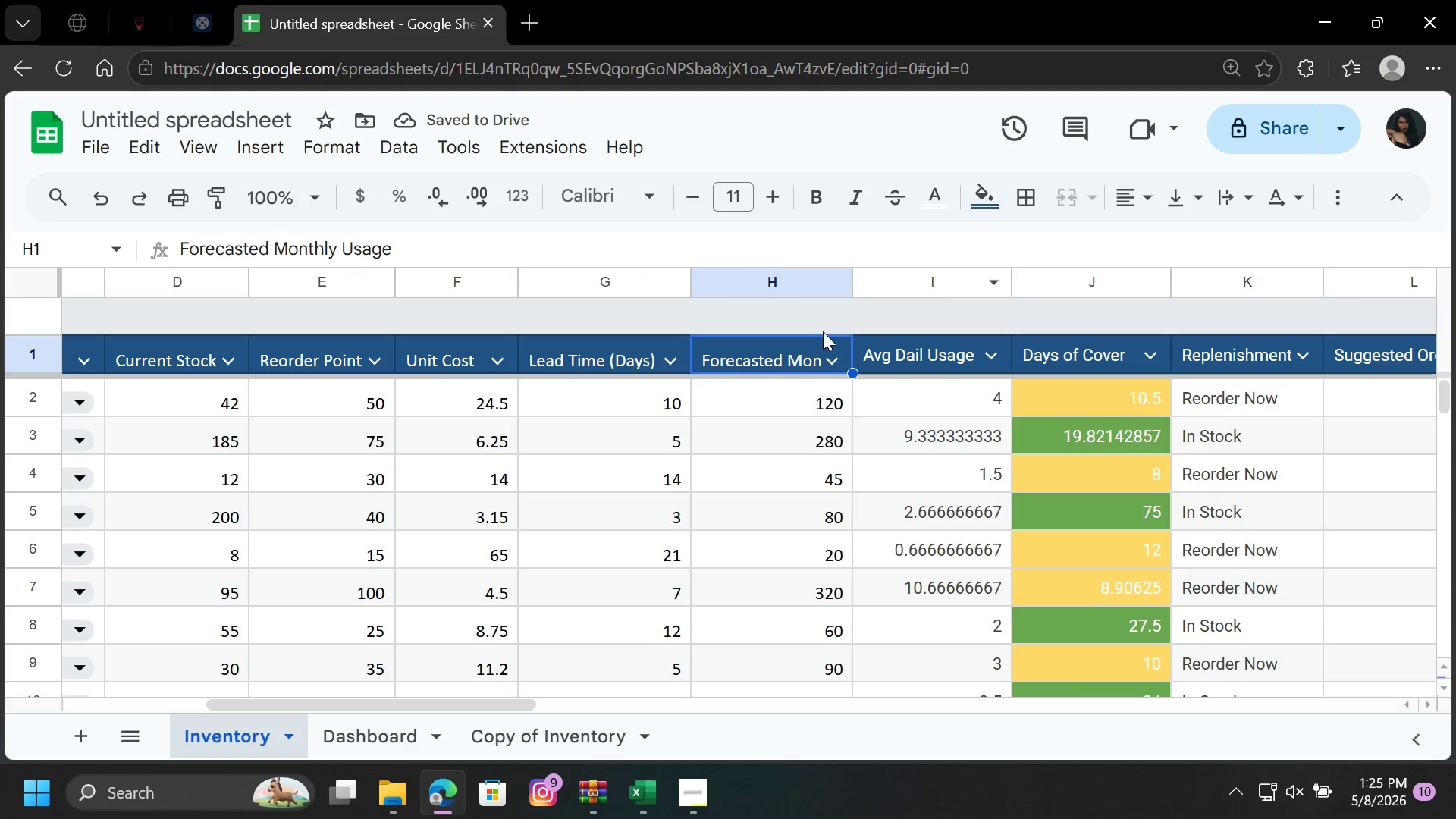 
right_click([797, 351])
 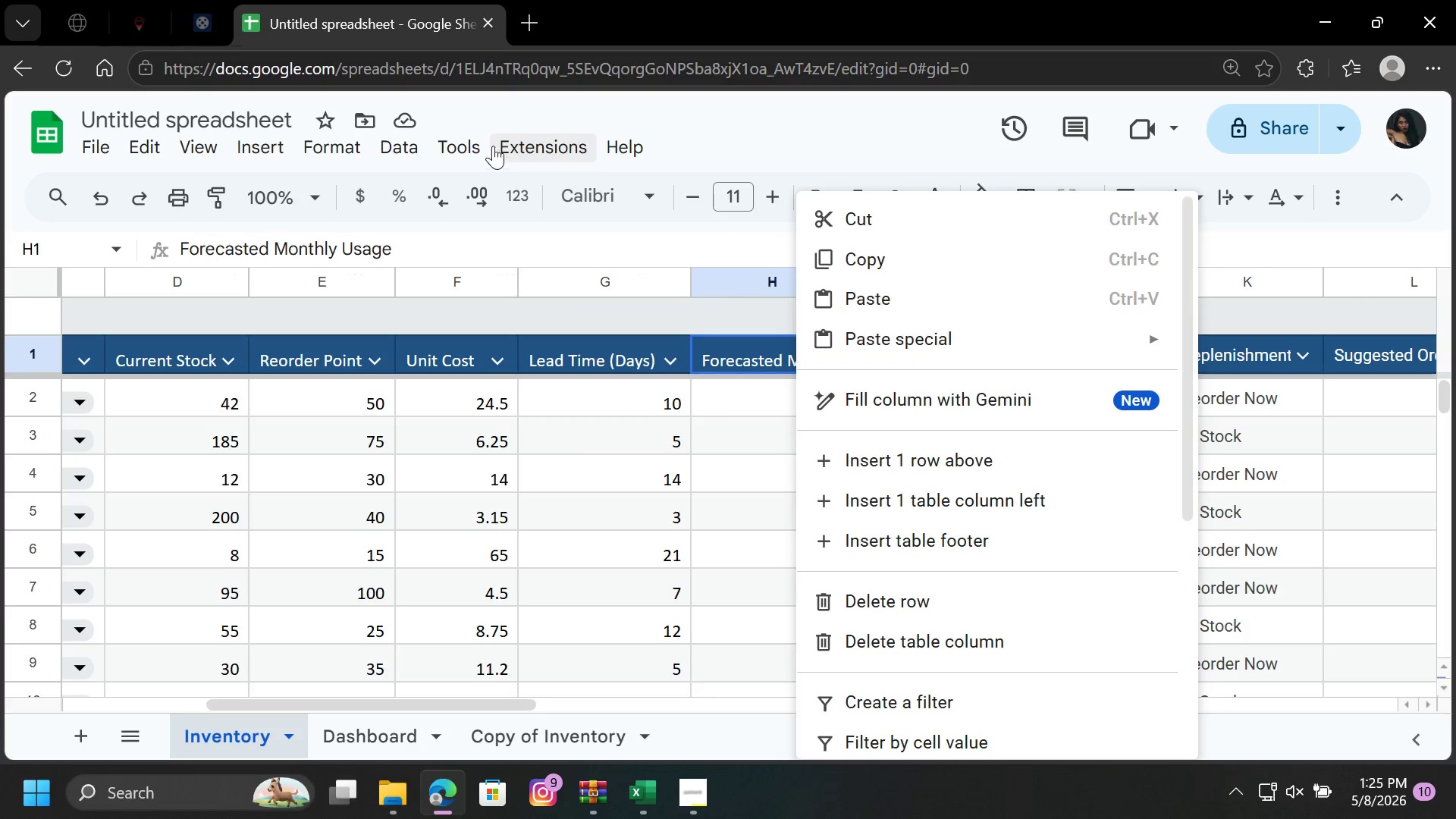 
left_click([424, 143])
 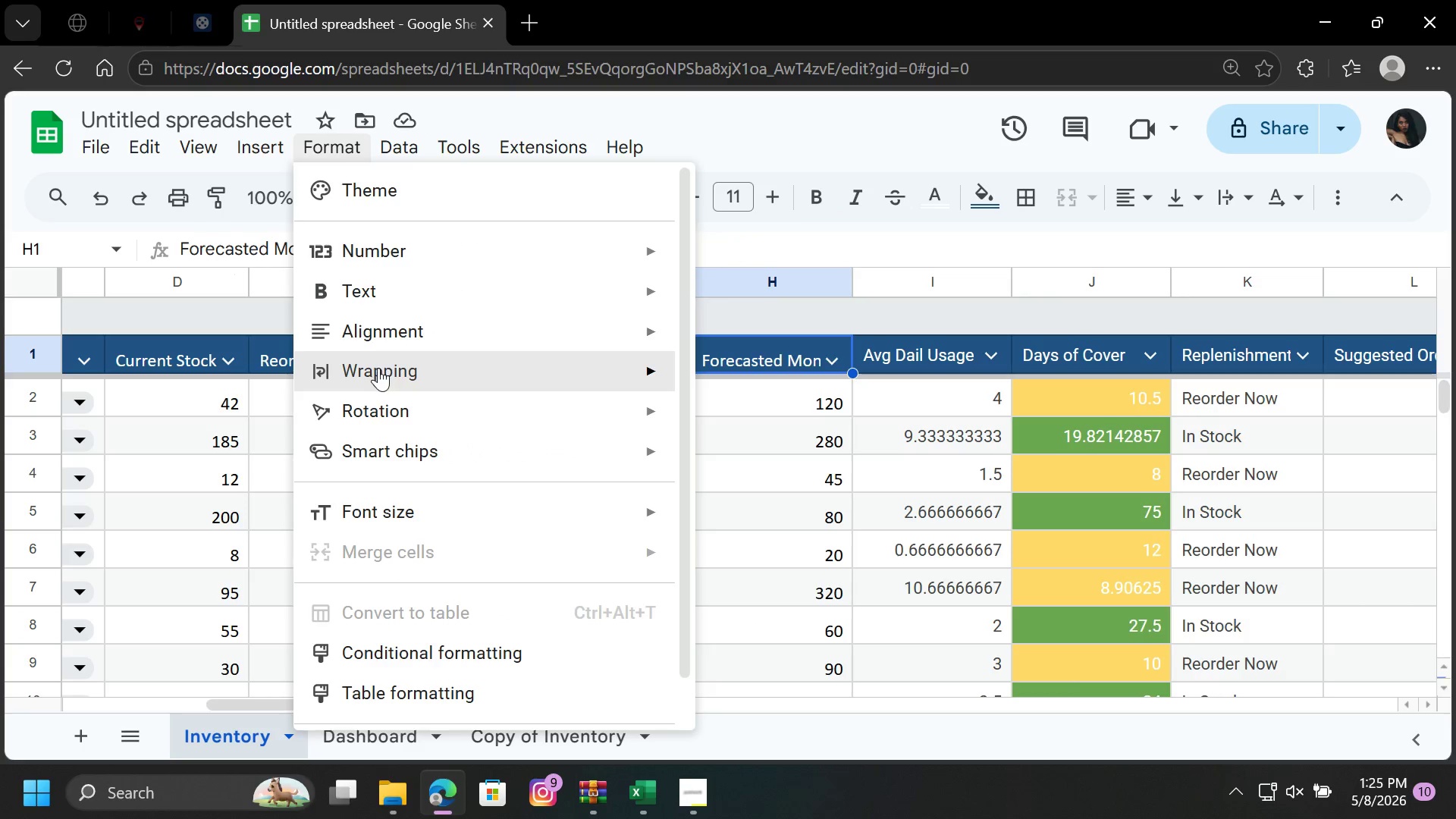 
left_click([724, 416])
 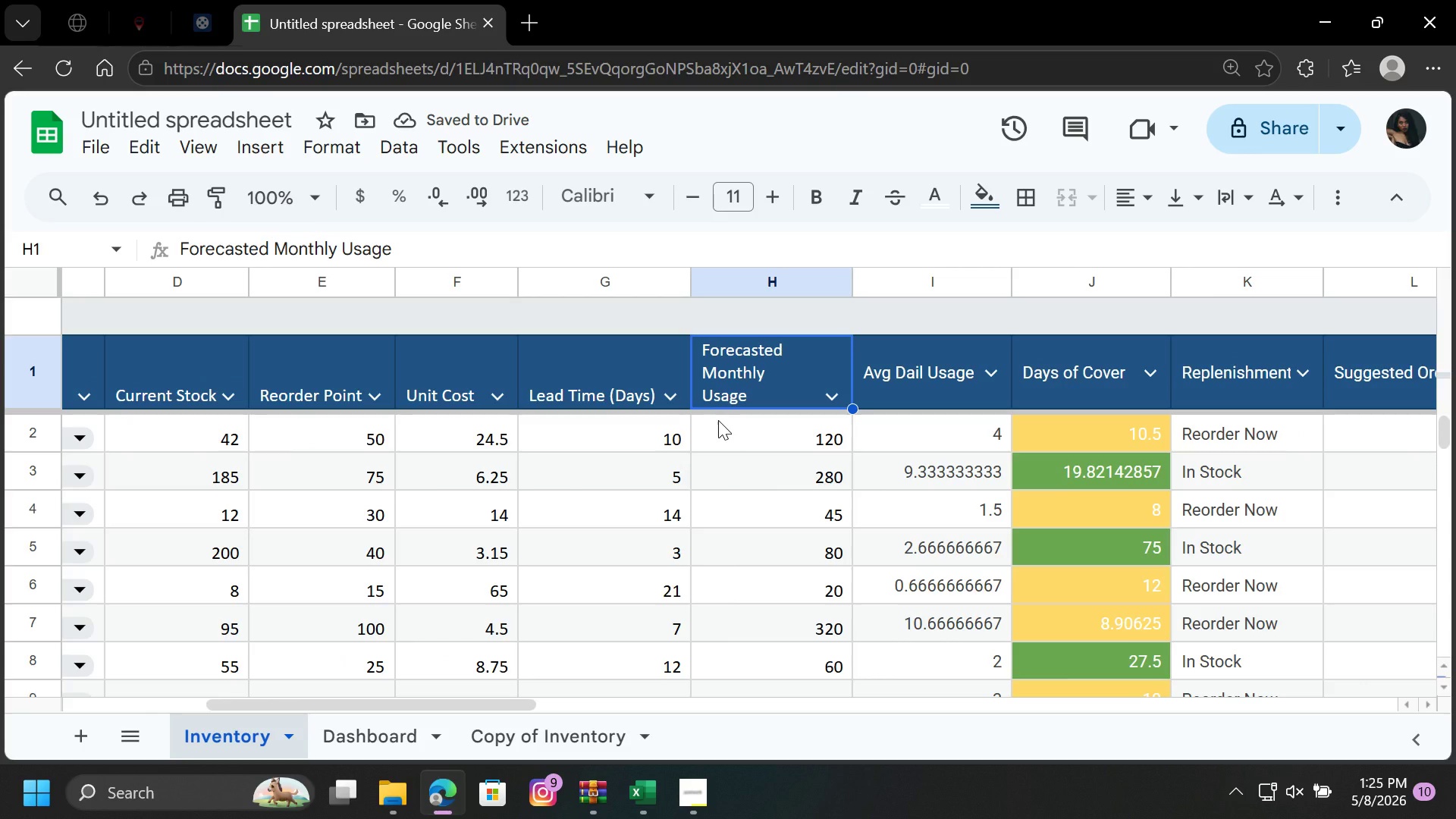 
wait(9.17)
 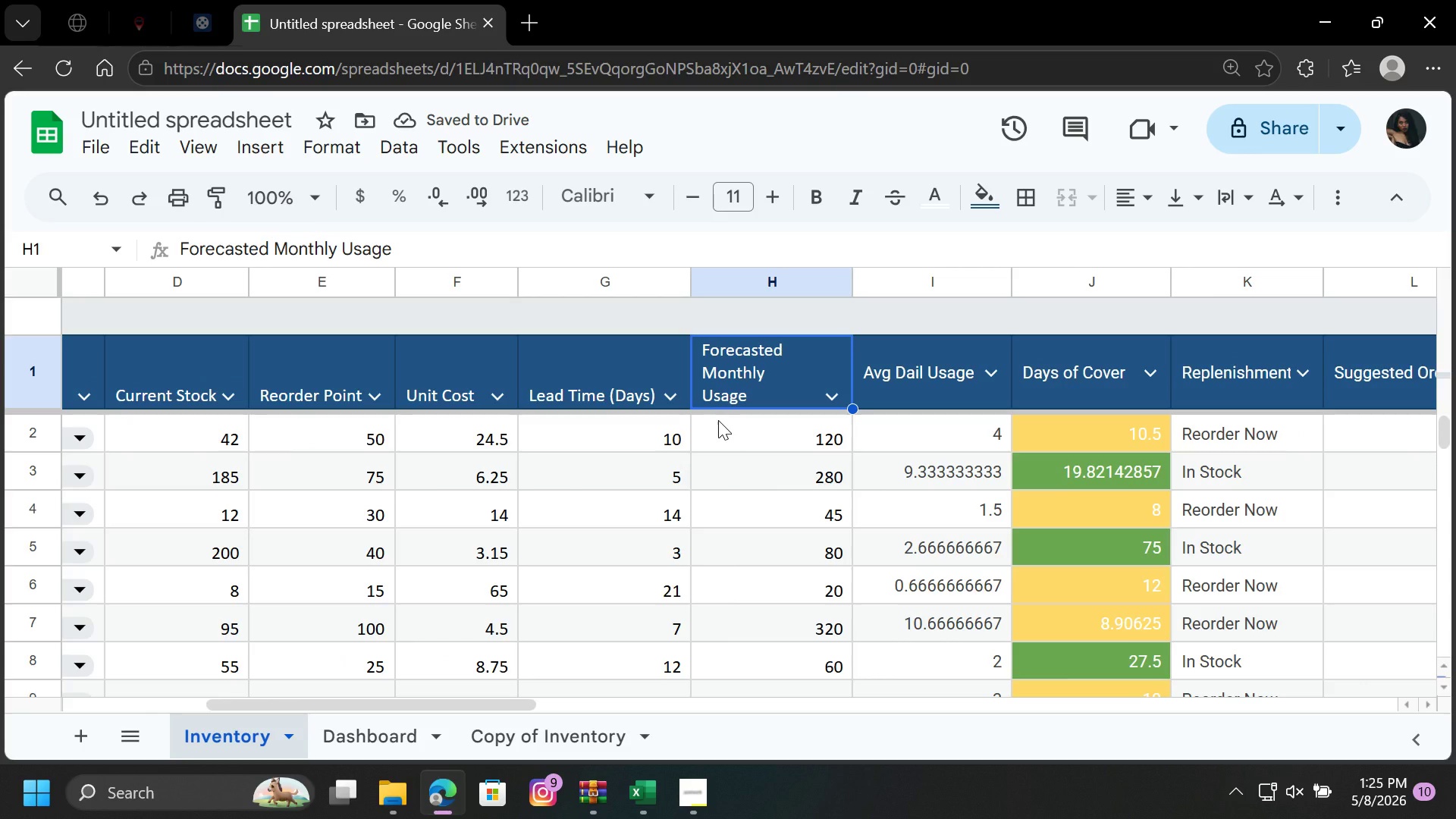 
left_click_drag(start_coordinate=[855, 281], to_coordinate=[832, 287])
 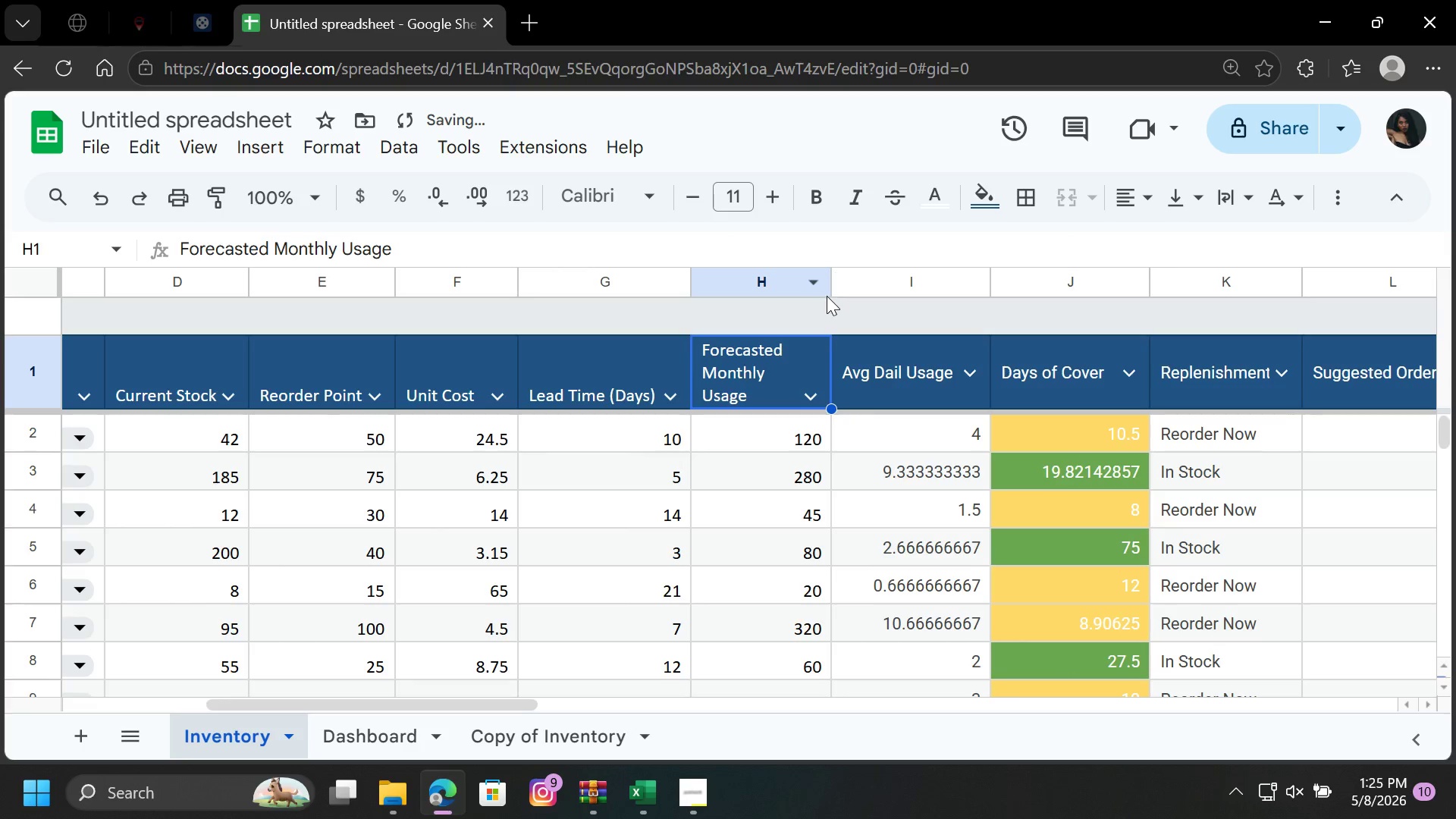 
left_click_drag(start_coordinate=[829, 283], to_coordinate=[816, 285])
 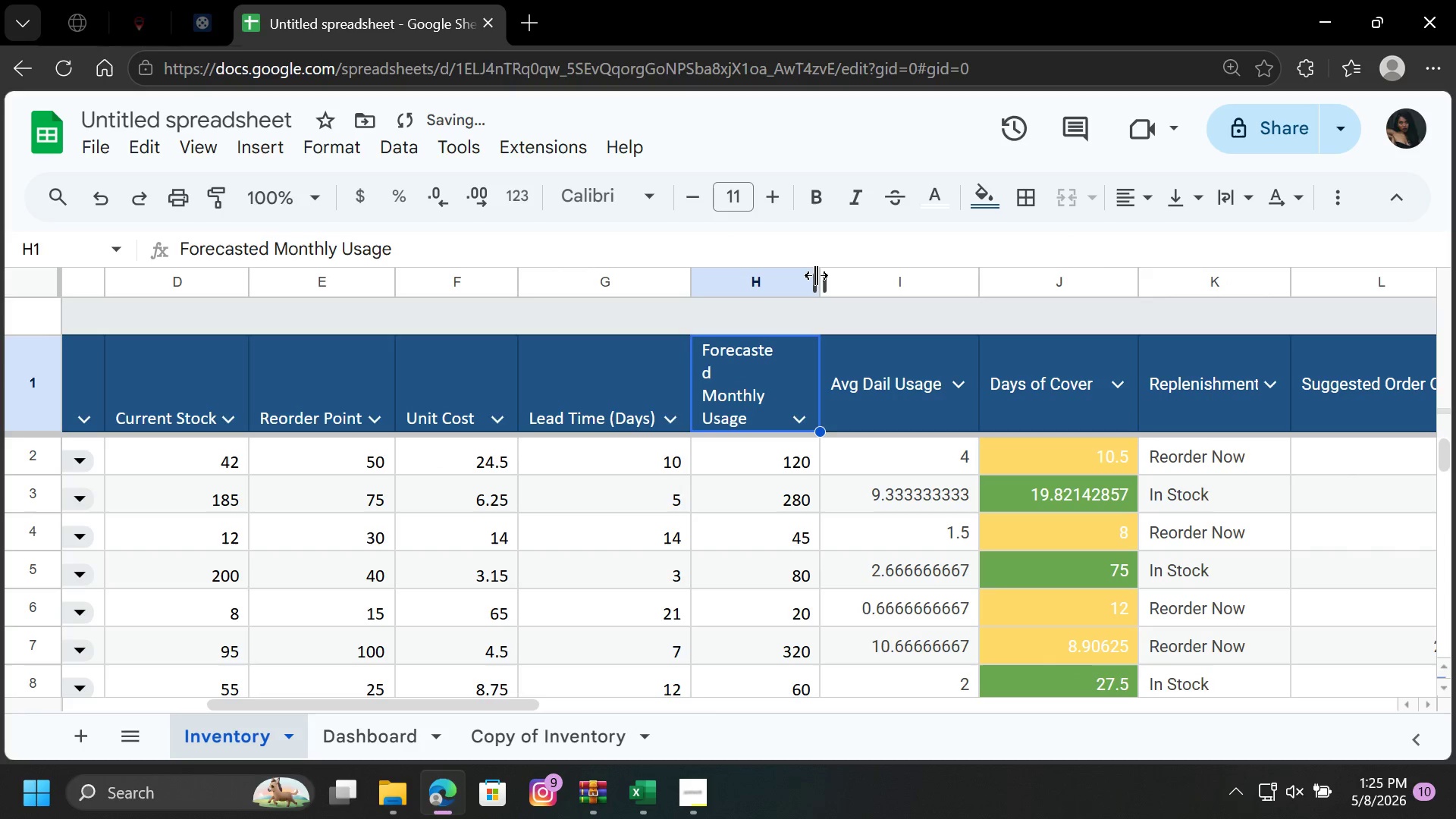 
left_click_drag(start_coordinate=[817, 275], to_coordinate=[828, 275])
 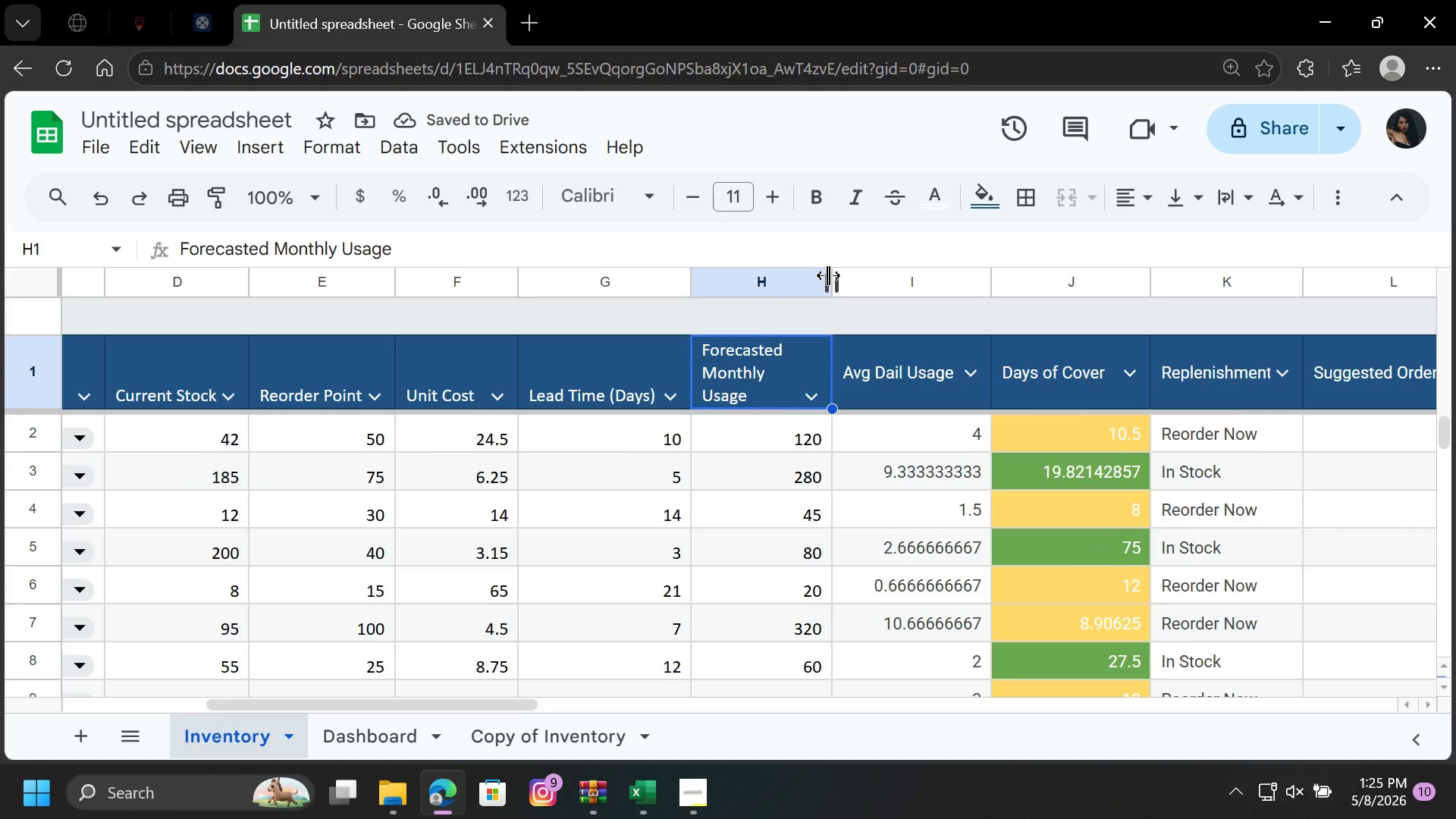 
wait(8.86)
 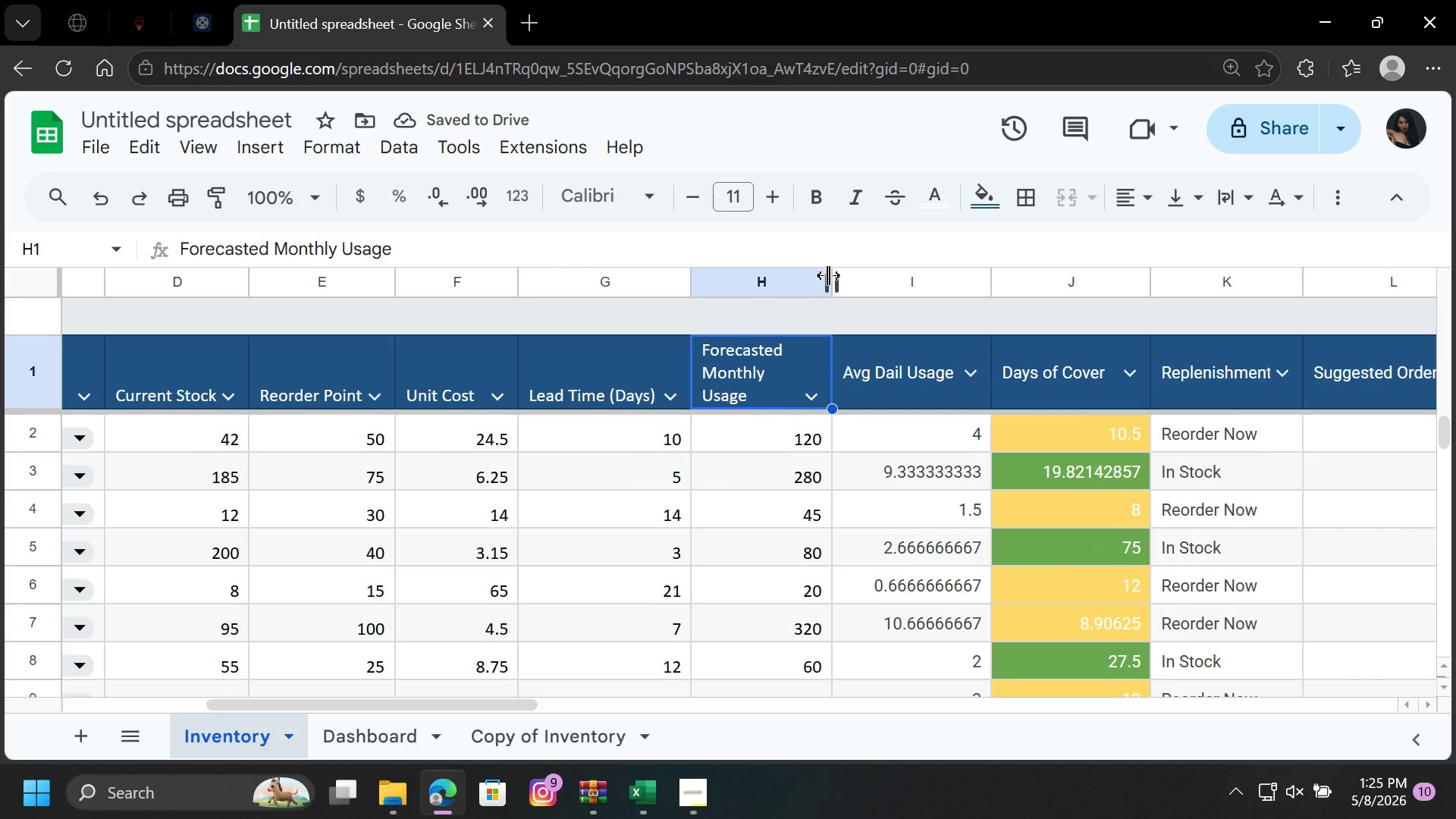 
left_click_drag(start_coordinate=[510, 705], to_coordinate=[685, 718])
 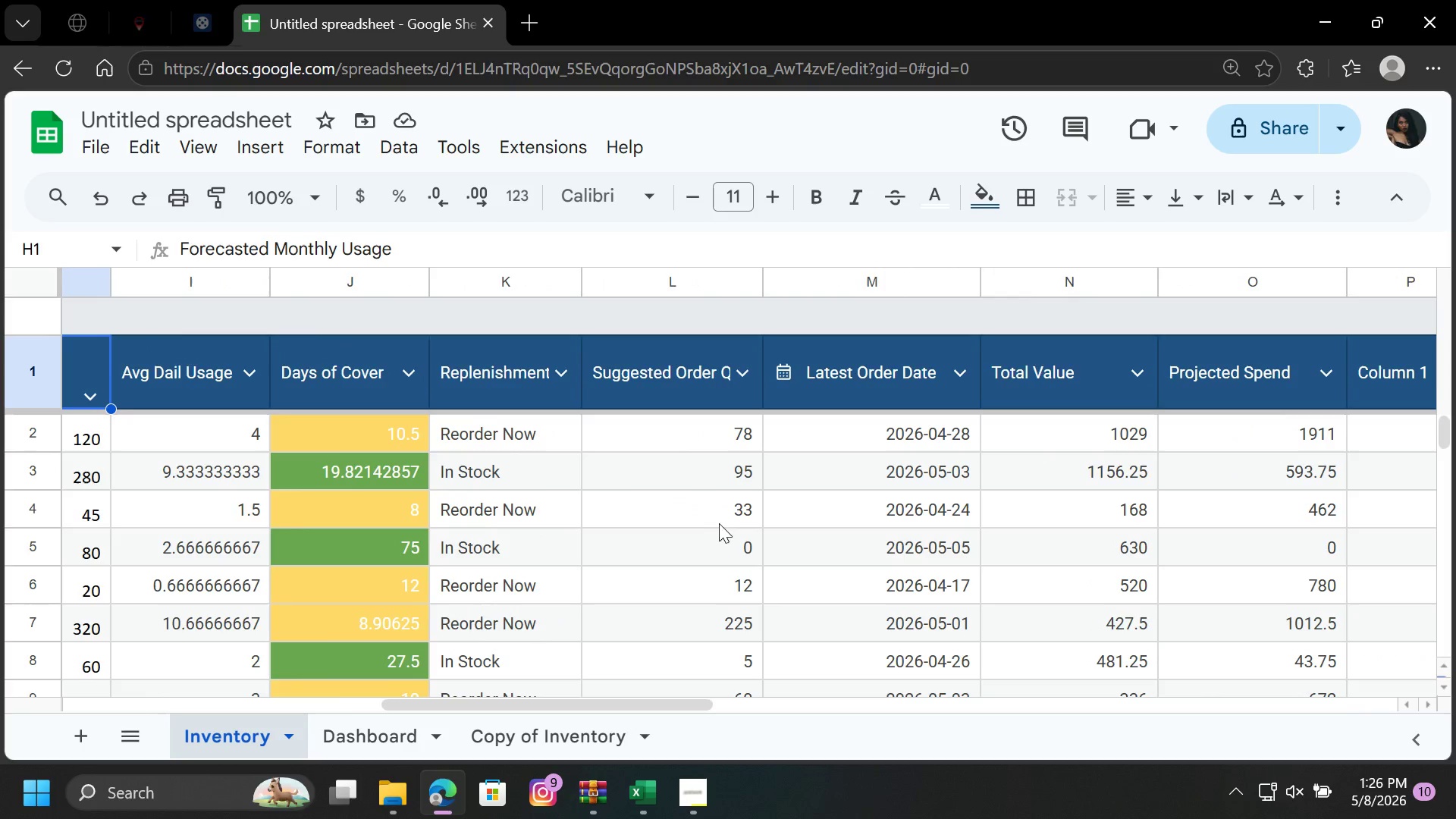 
scroll: coordinate [698, 497], scroll_direction: up, amount: 4.0
 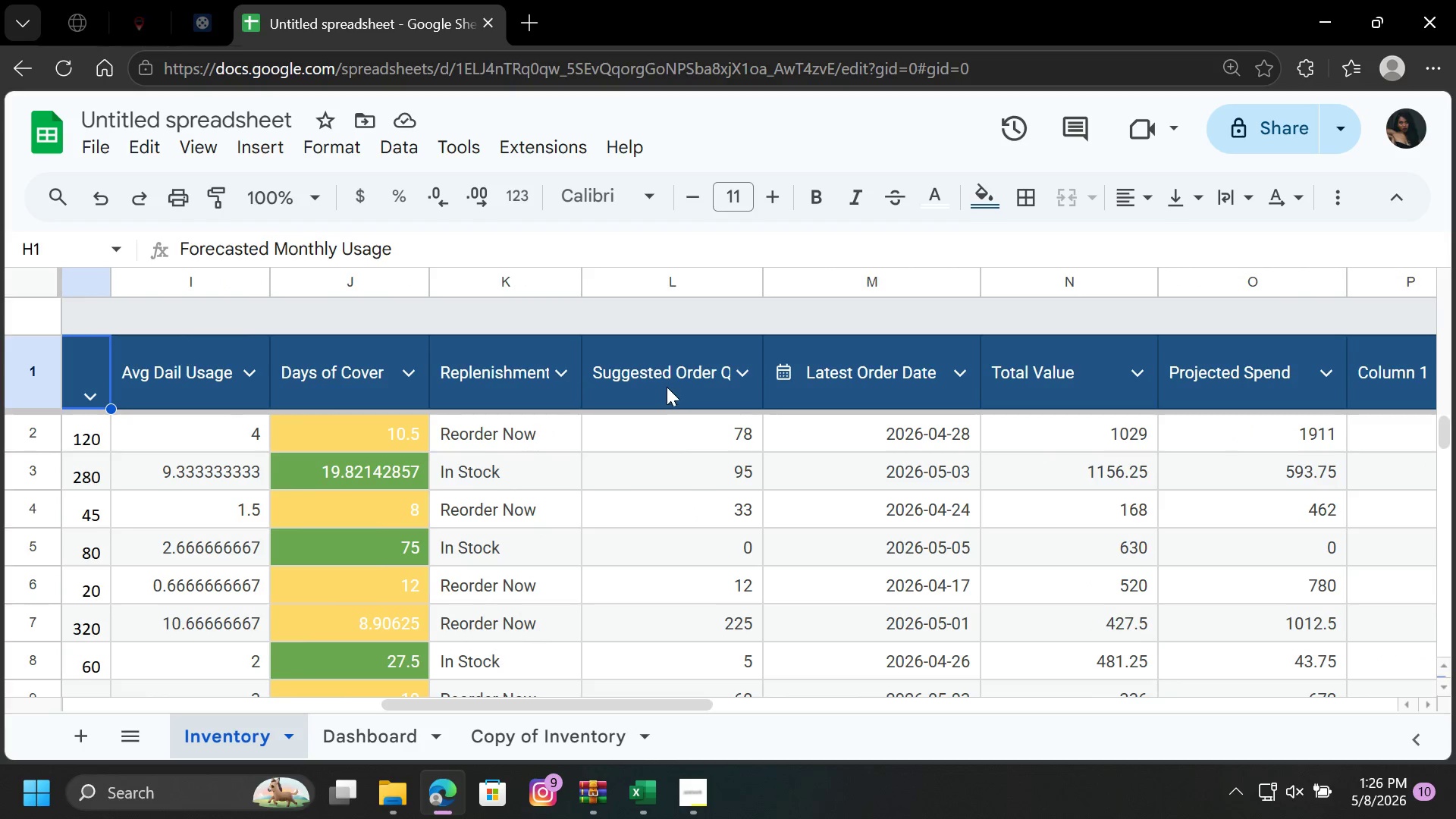 
left_click([663, 380])
 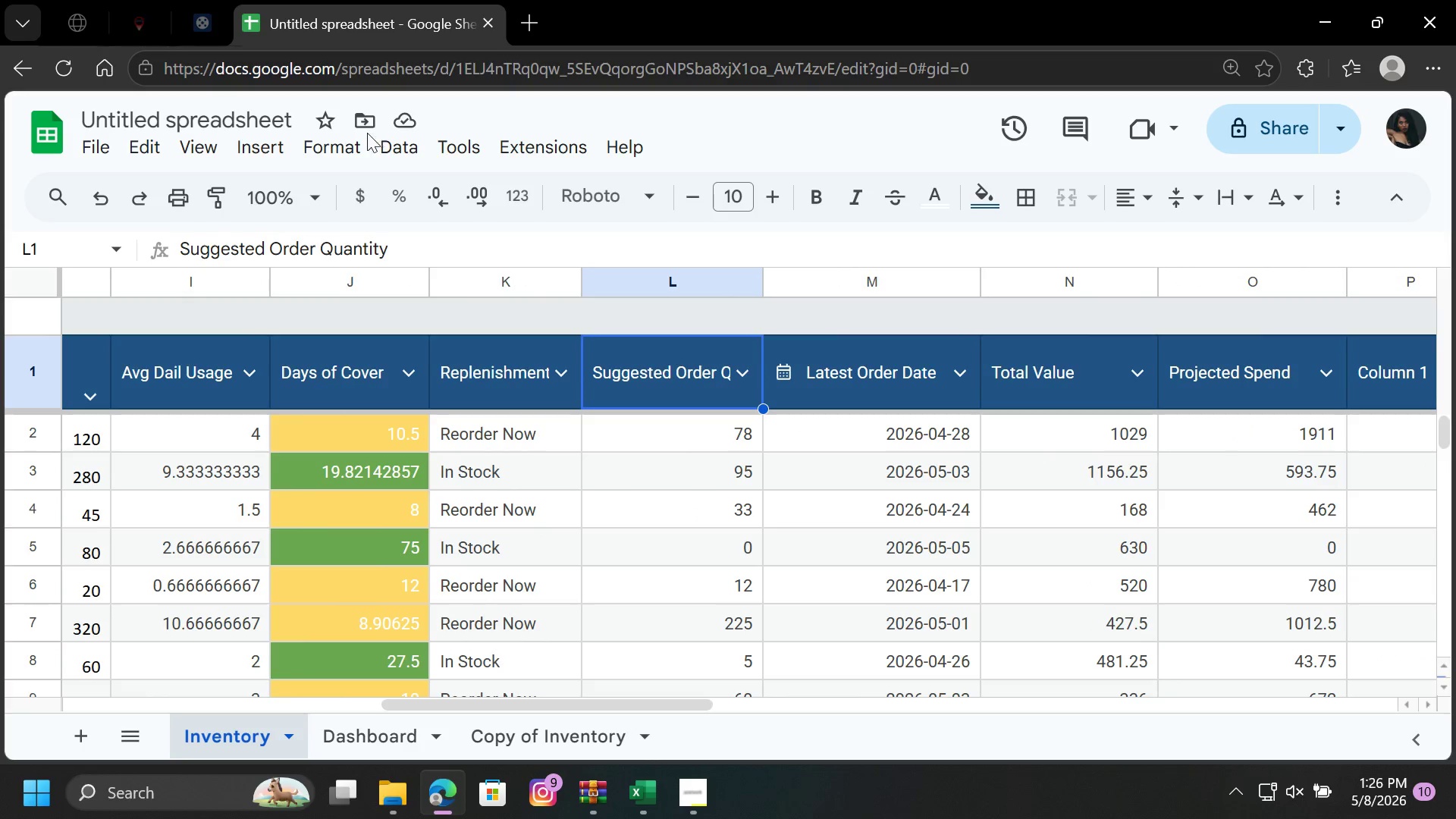 
left_click([340, 142])
 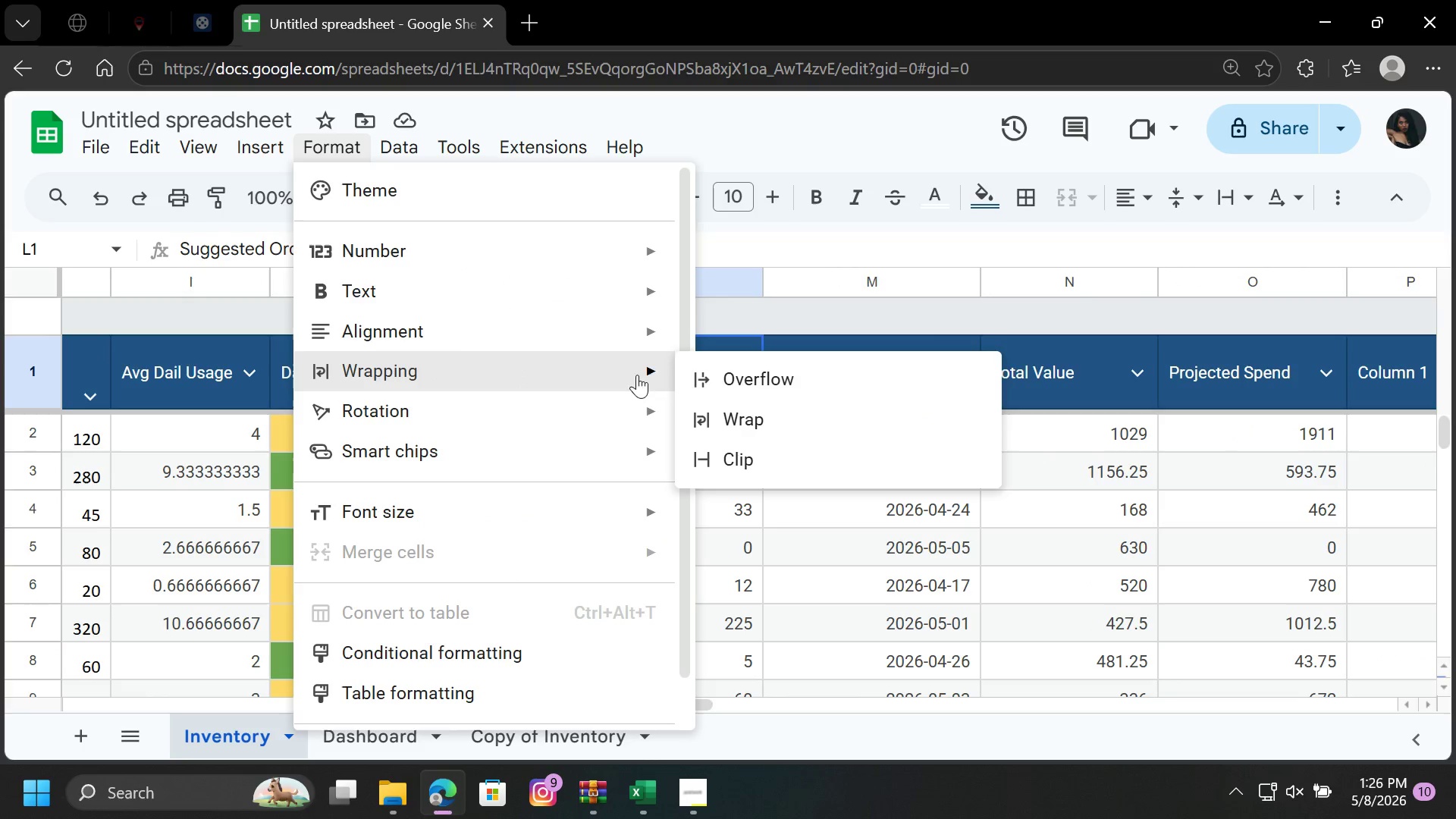 
left_click([730, 419])
 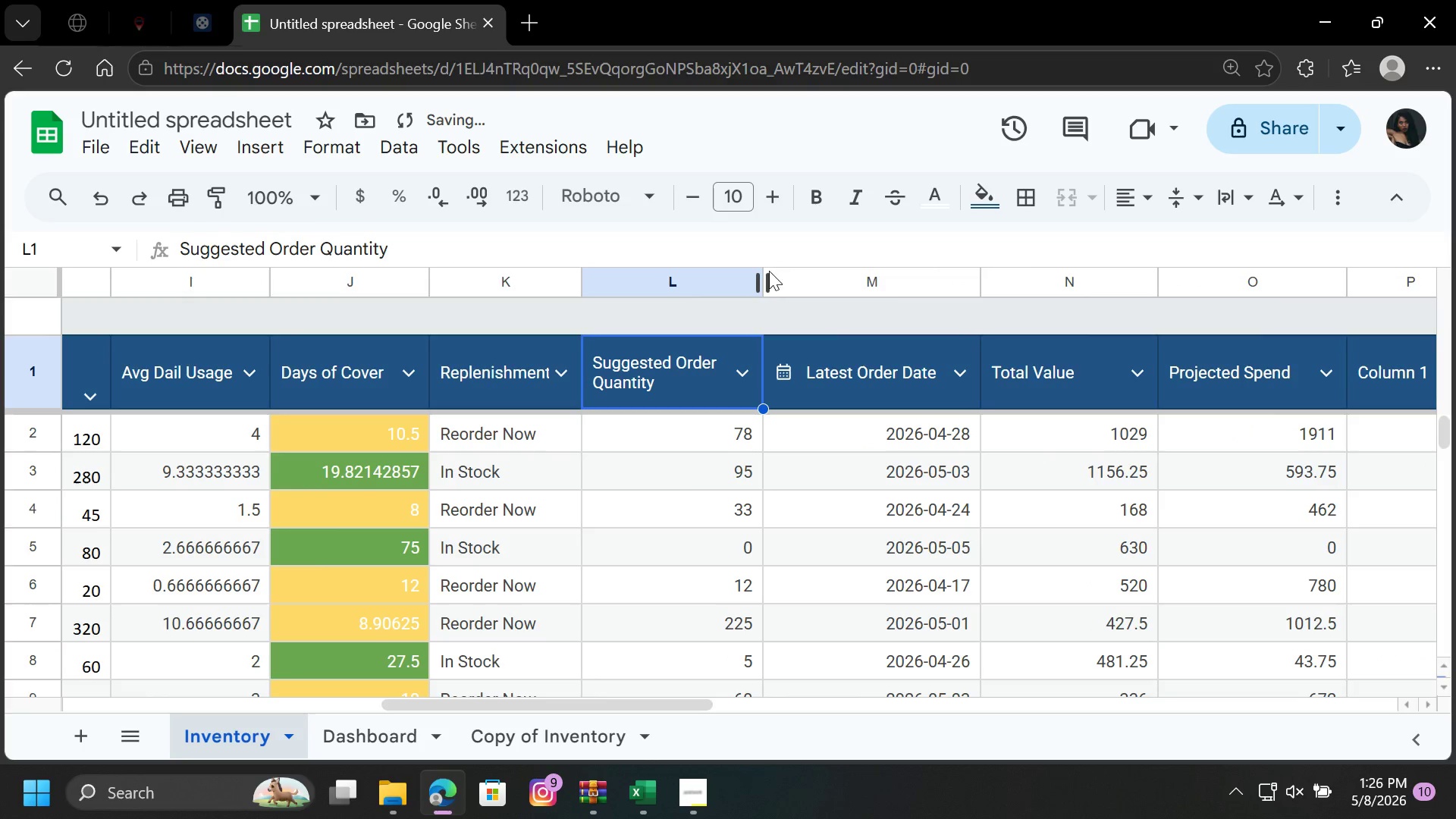 
left_click_drag(start_coordinate=[762, 275], to_coordinate=[733, 292])
 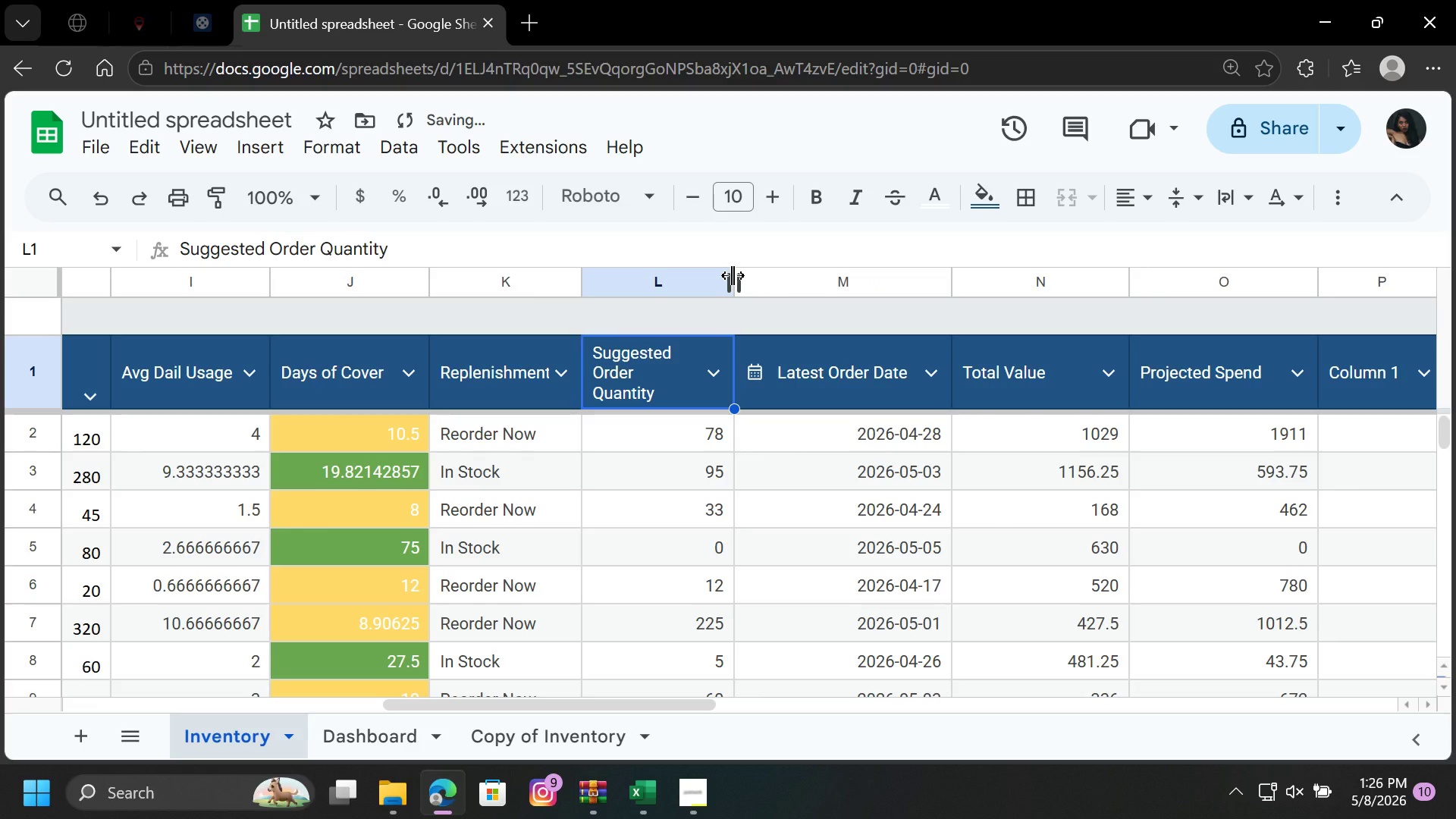 
left_click_drag(start_coordinate=[733, 275], to_coordinate=[743, 277])
 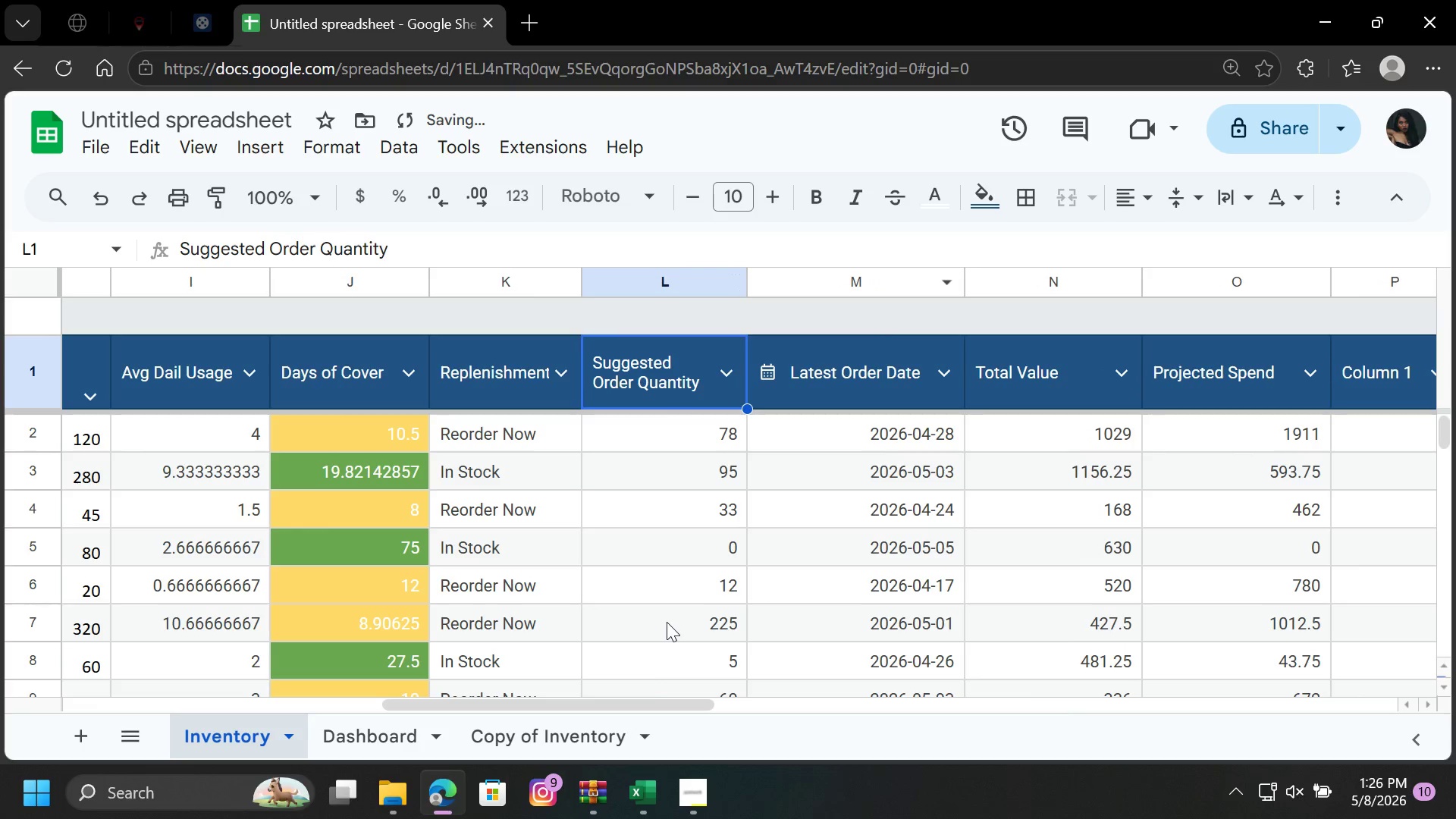 
left_click_drag(start_coordinate=[644, 710], to_coordinate=[797, 718])
 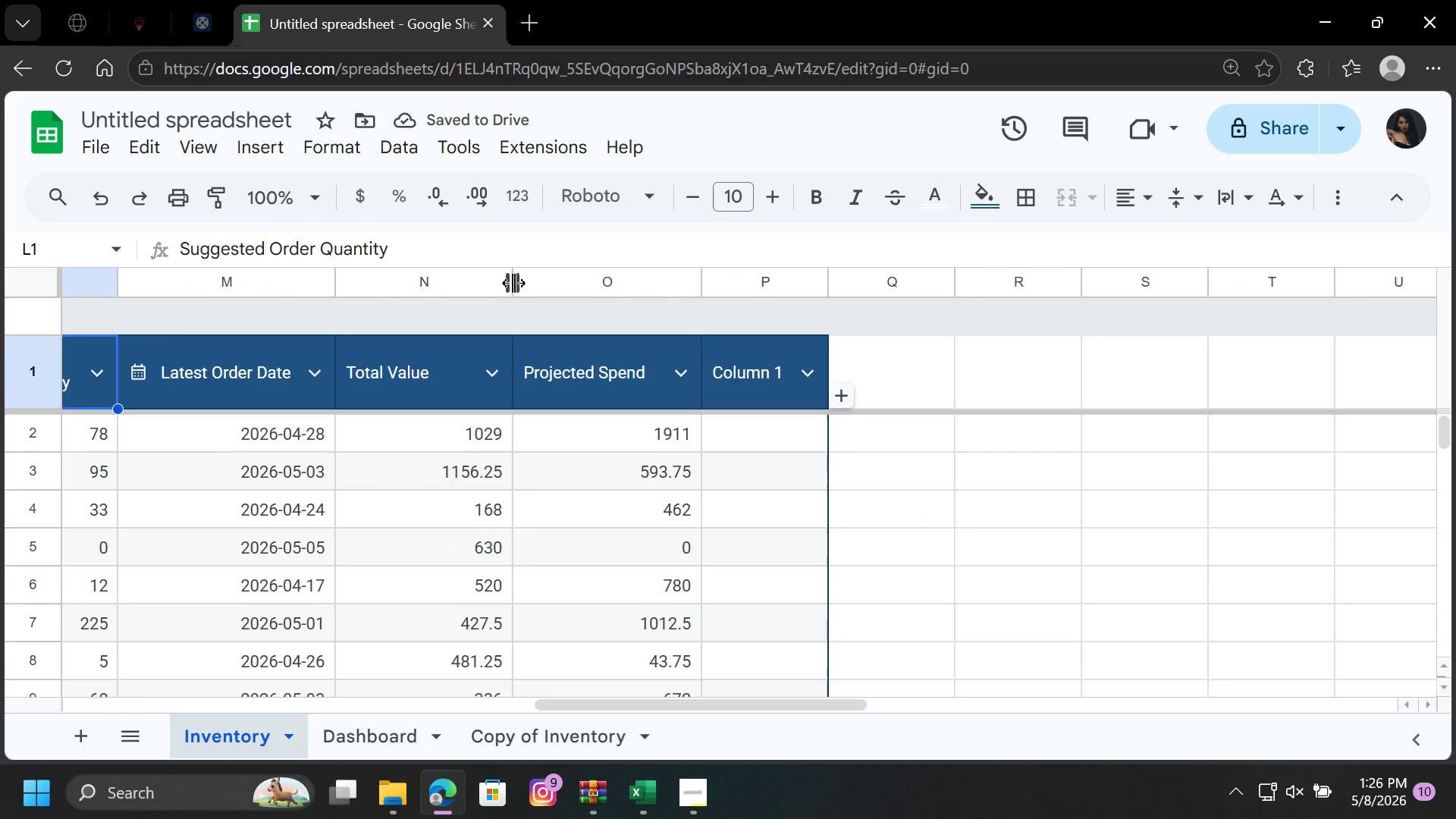 
left_click_drag(start_coordinate=[513, 286], to_coordinate=[477, 301])
 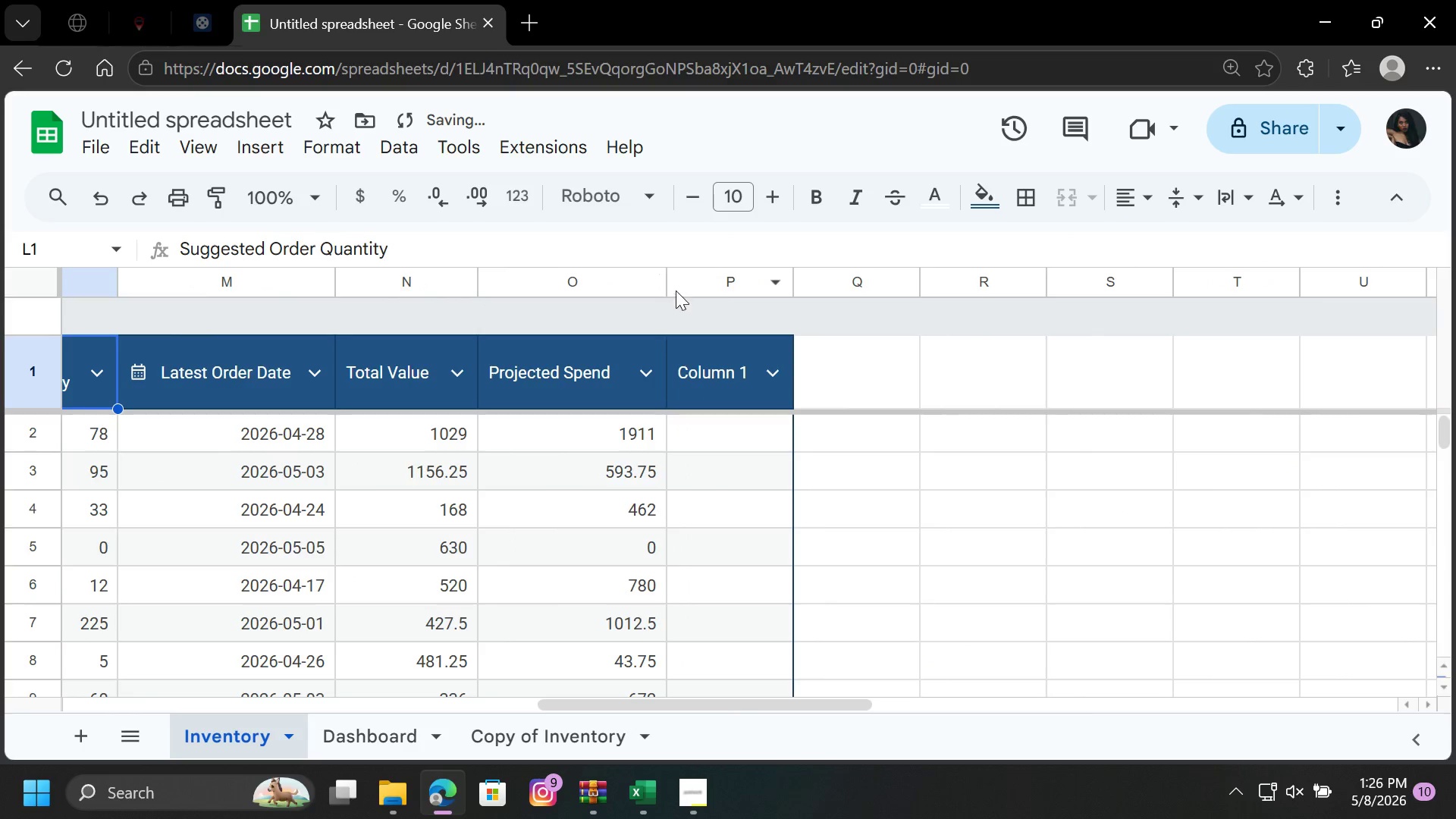 
left_click_drag(start_coordinate=[665, 279], to_coordinate=[626, 283])
 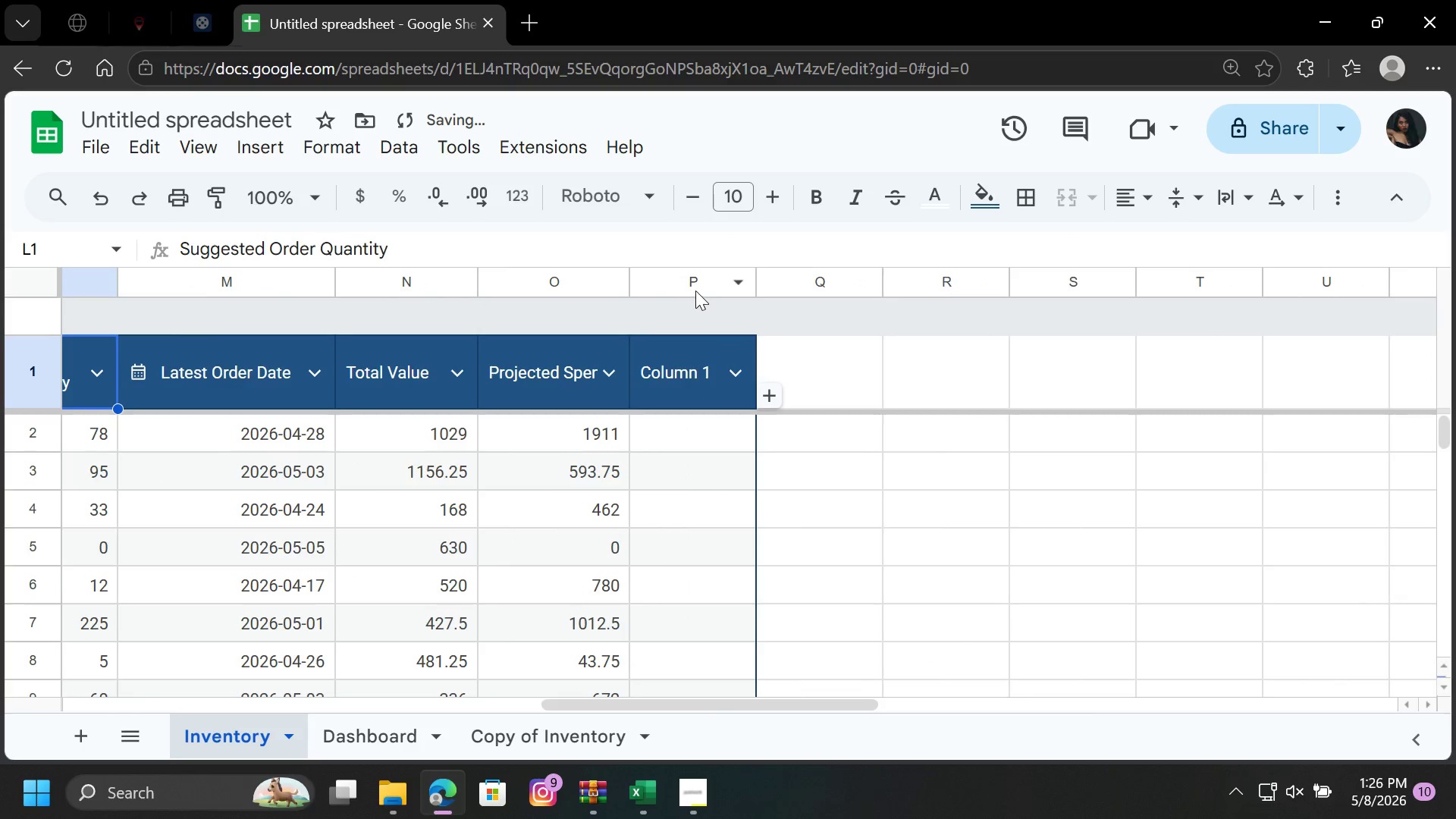 
left_click([694, 282])
 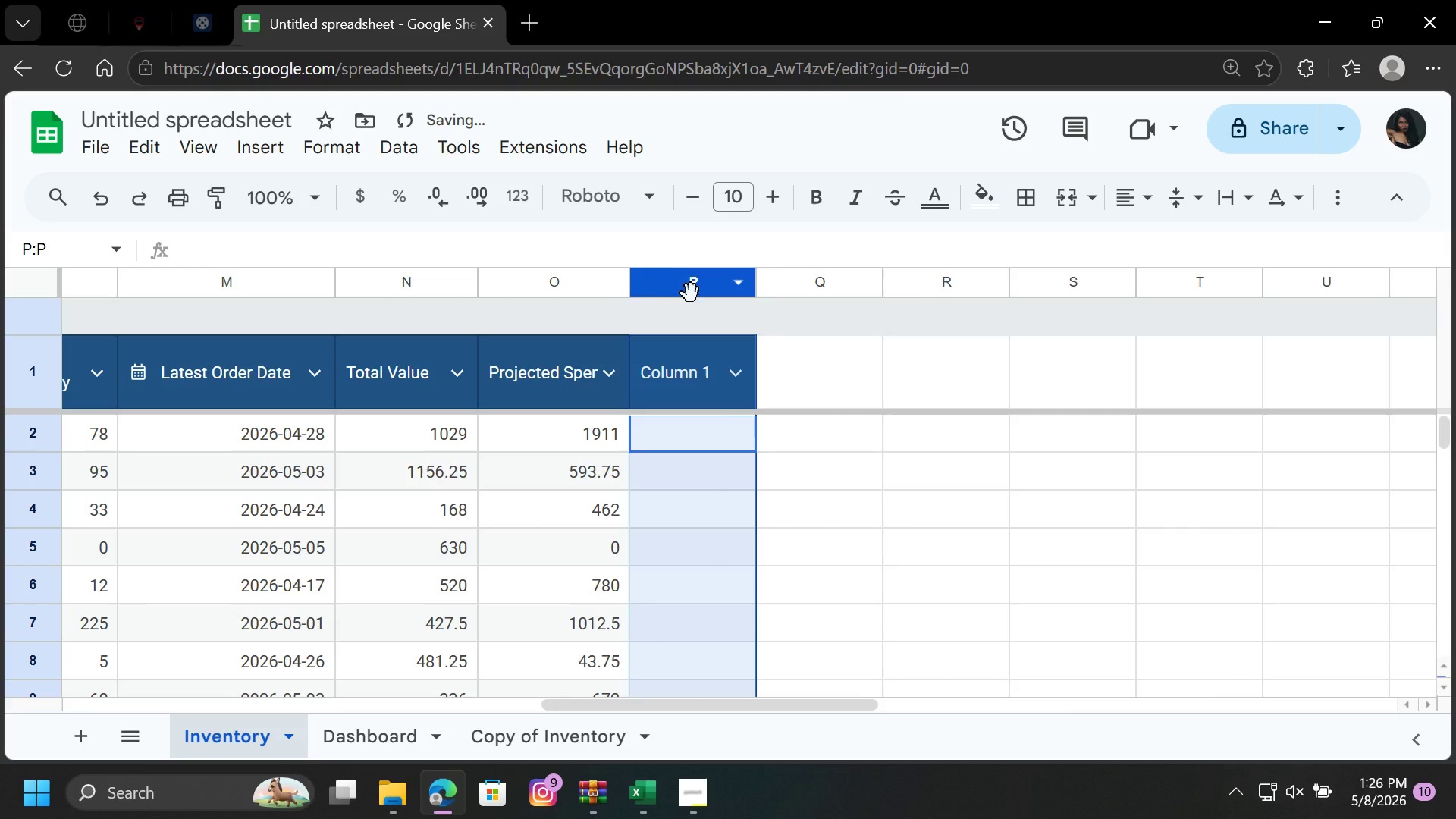 
right_click([687, 285])
 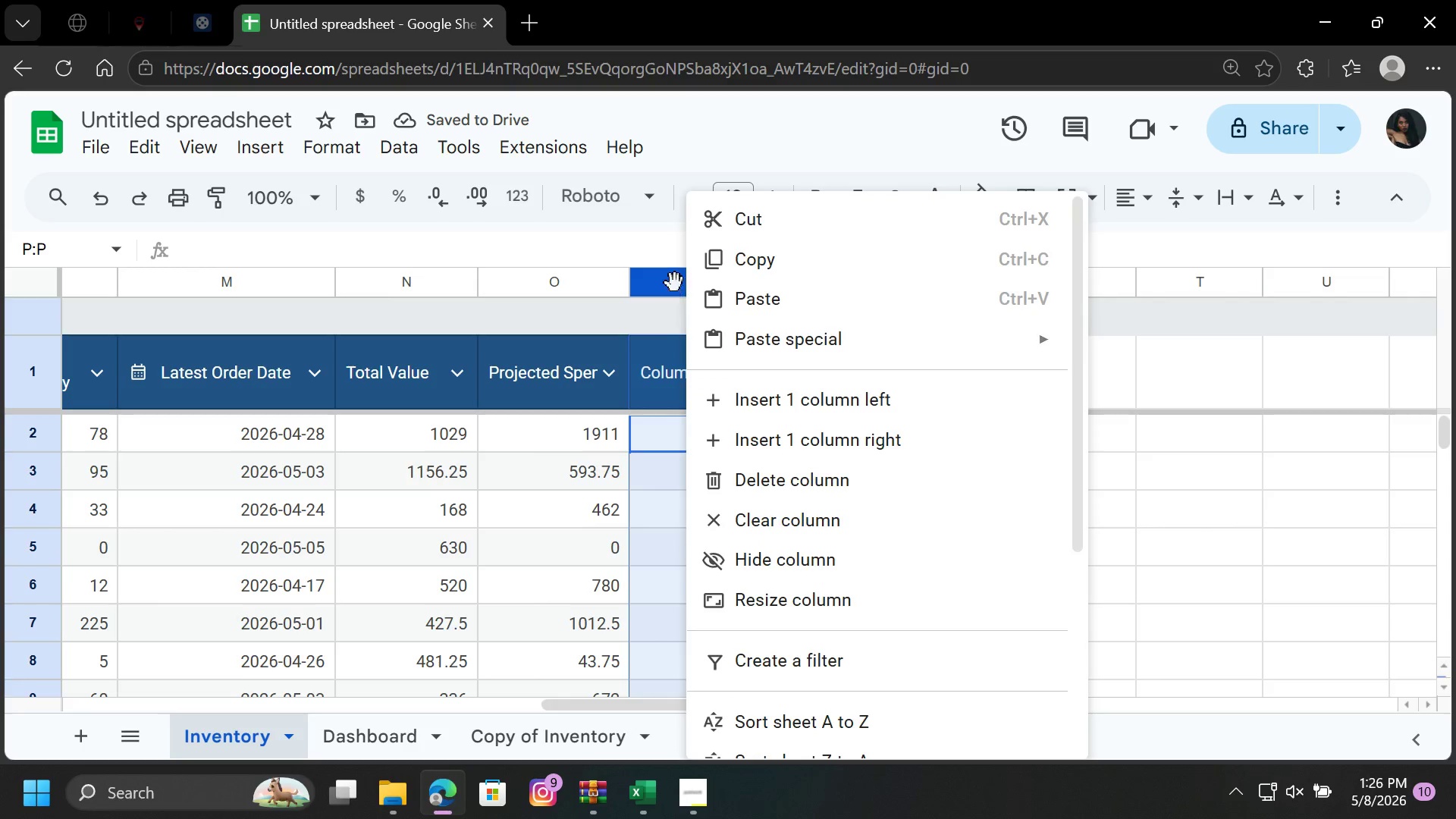 
left_click([667, 361])
 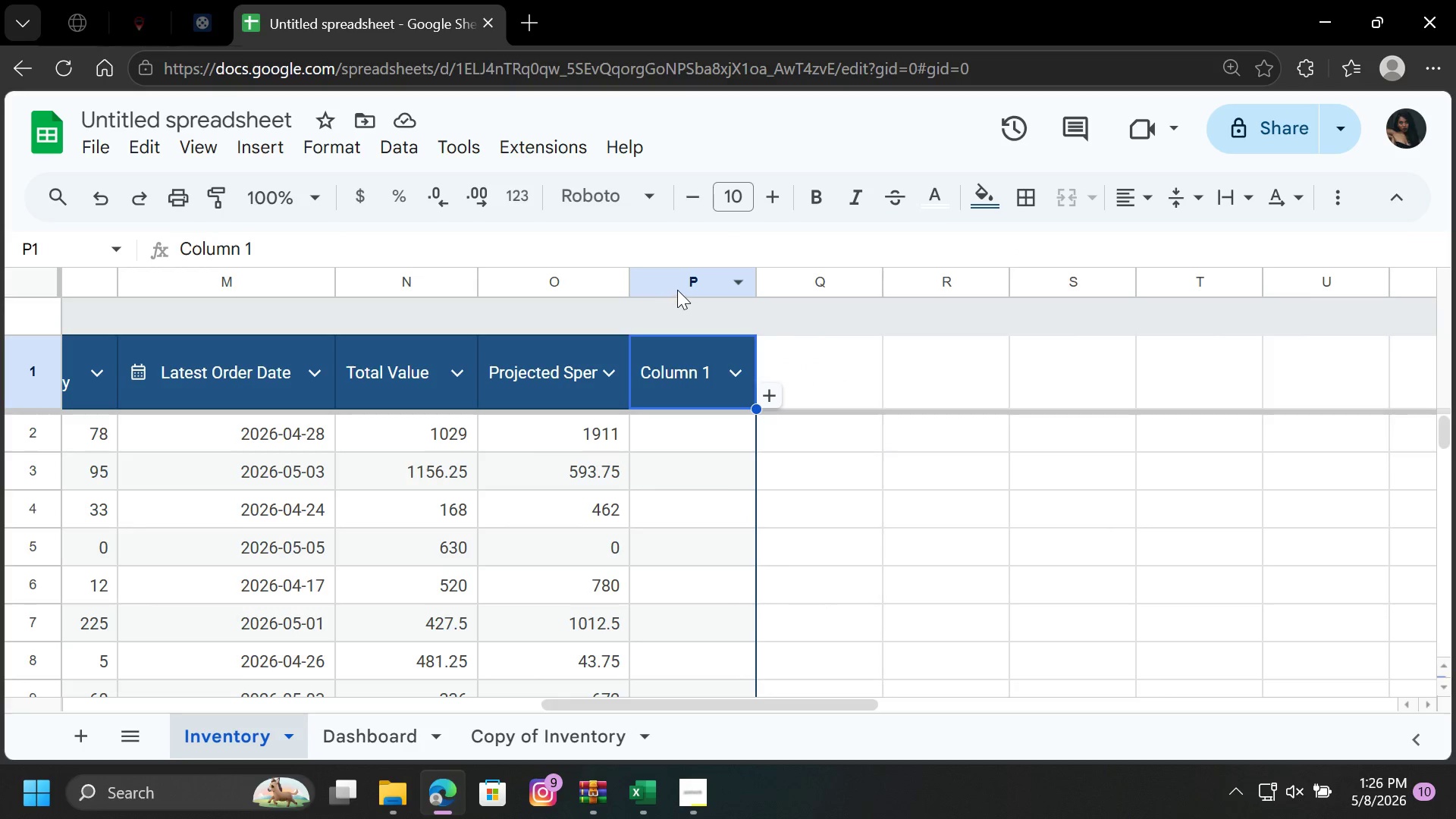 
left_click([682, 281])
 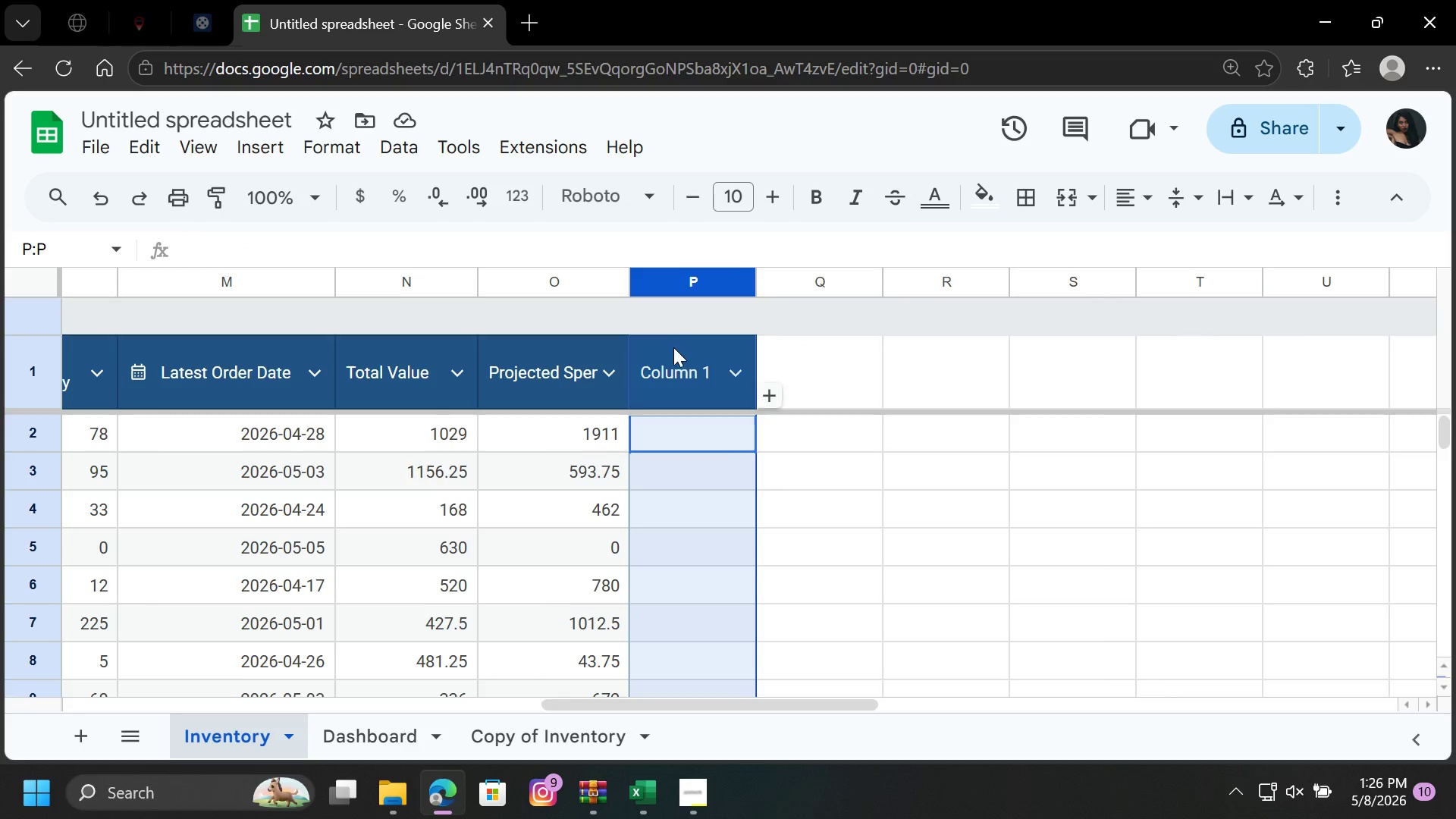 
right_click([673, 355])
 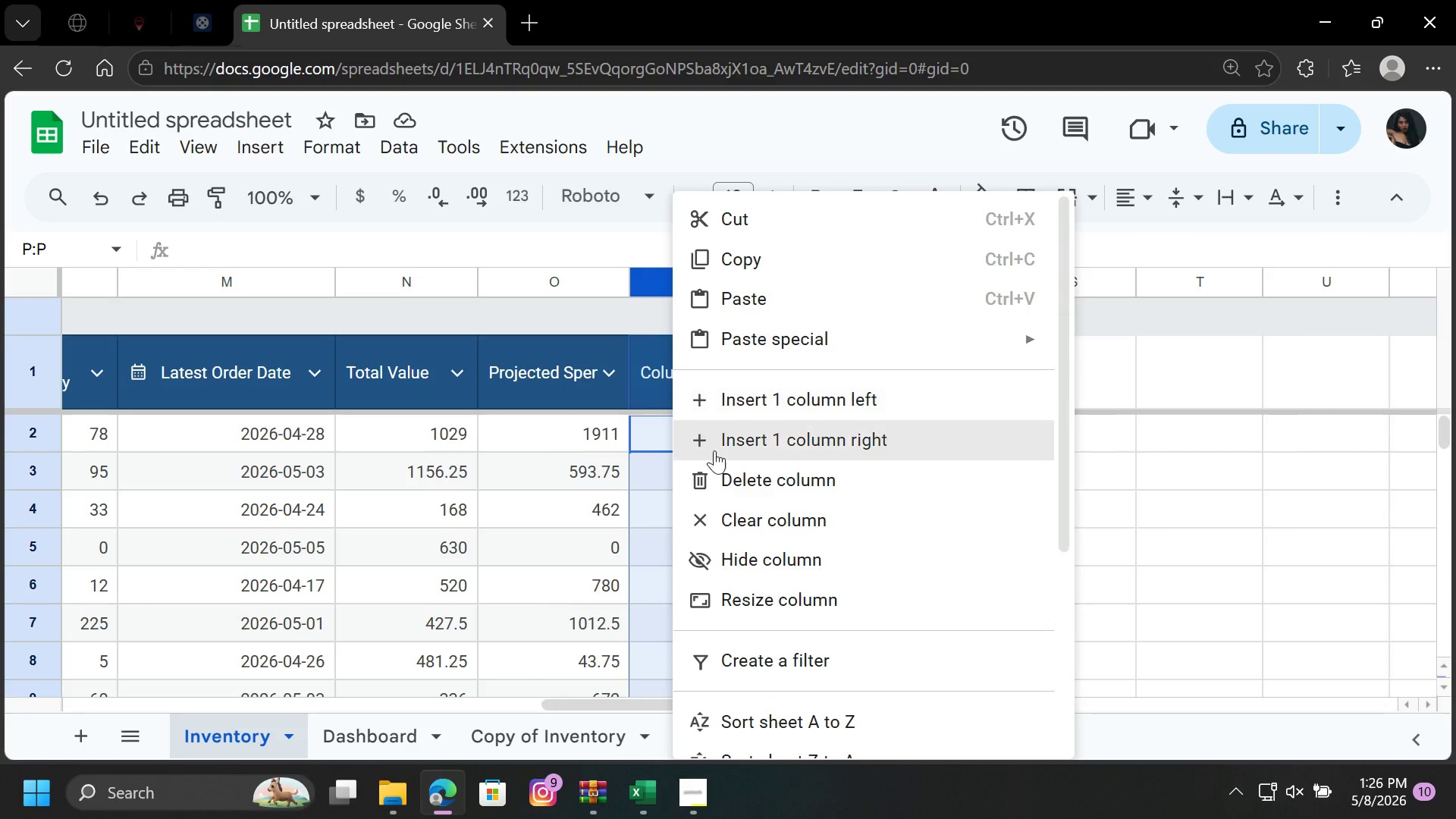 
left_click([730, 466])
 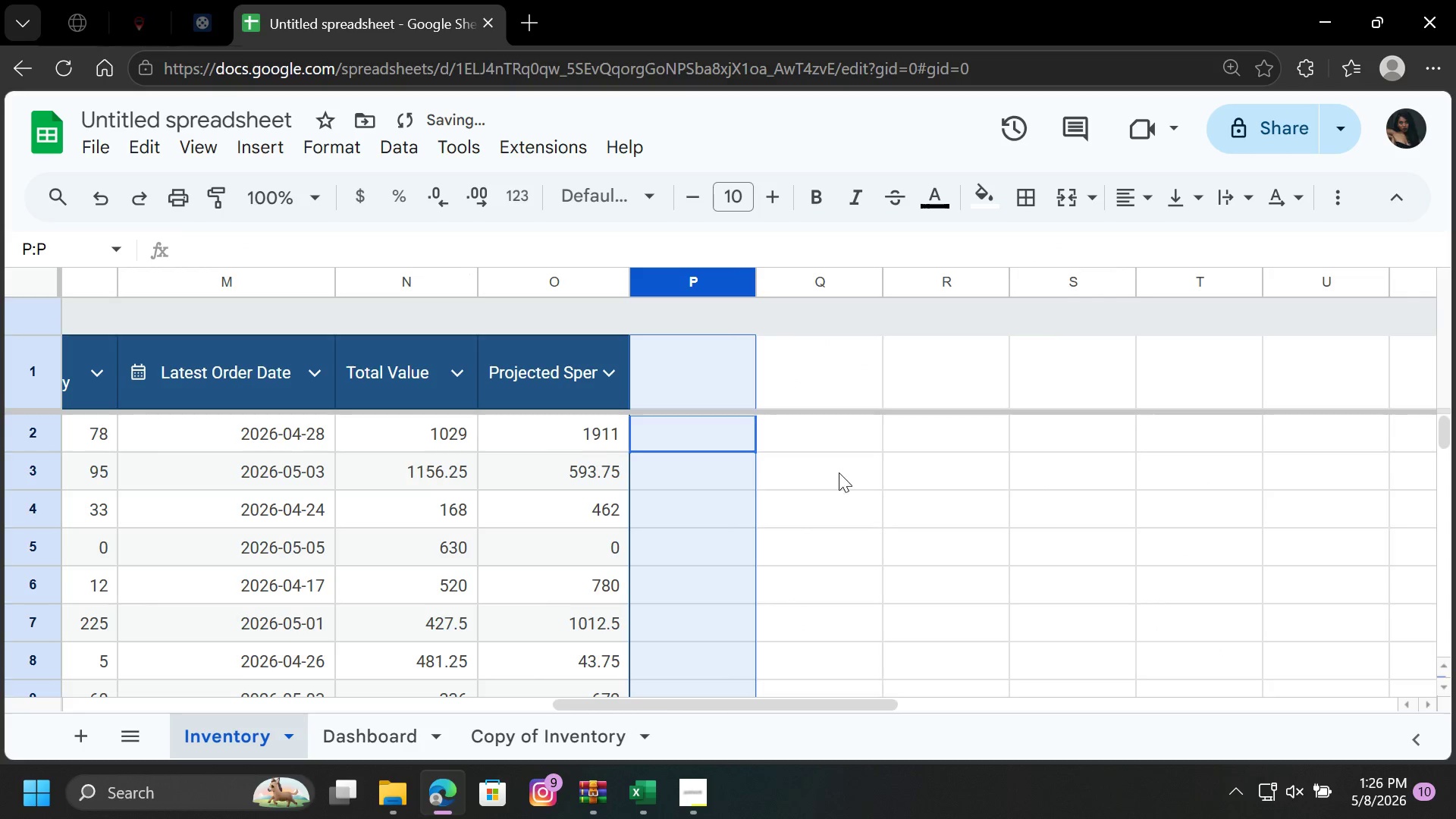 
left_click([839, 472])
 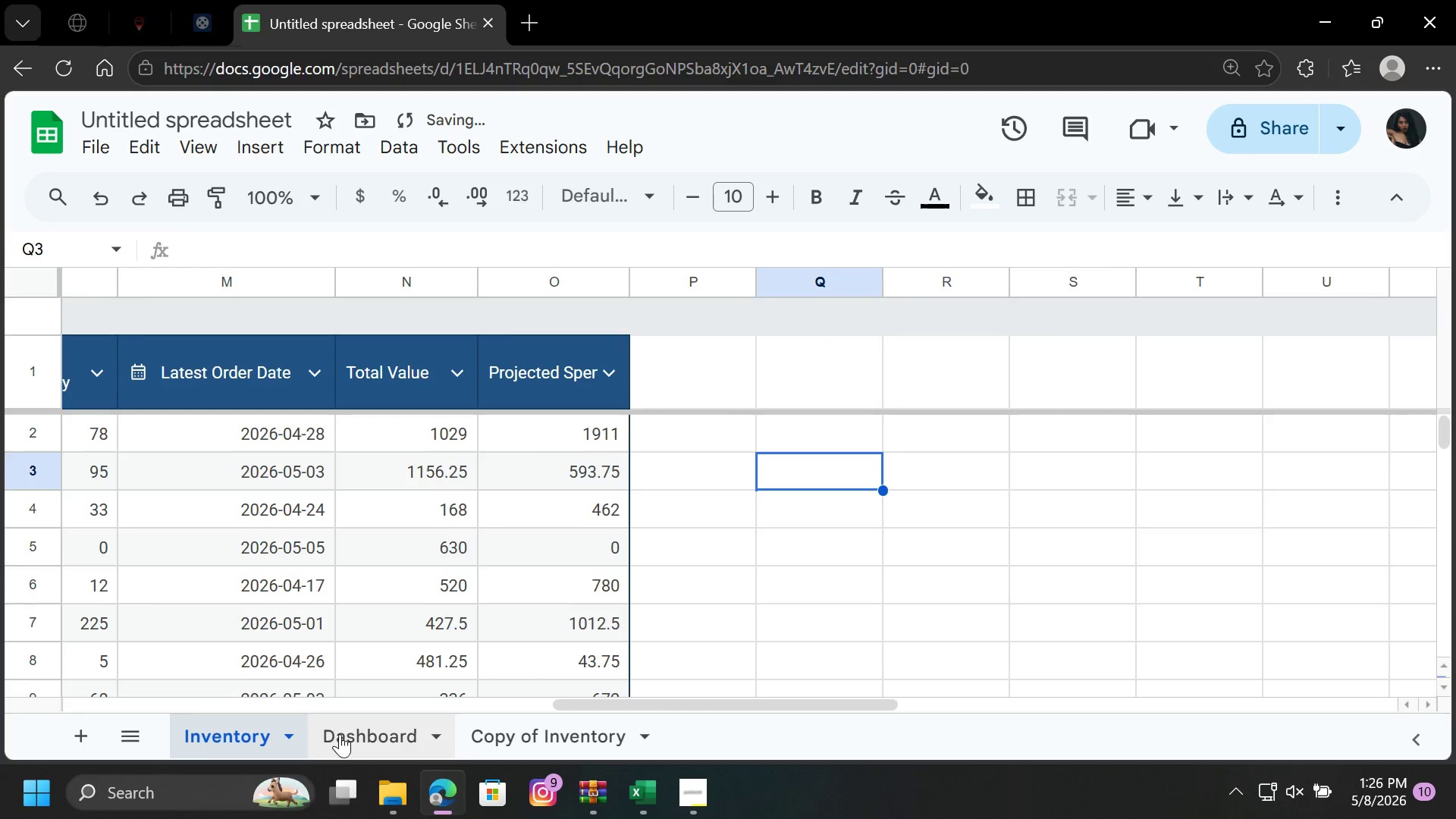 
left_click([344, 734])
 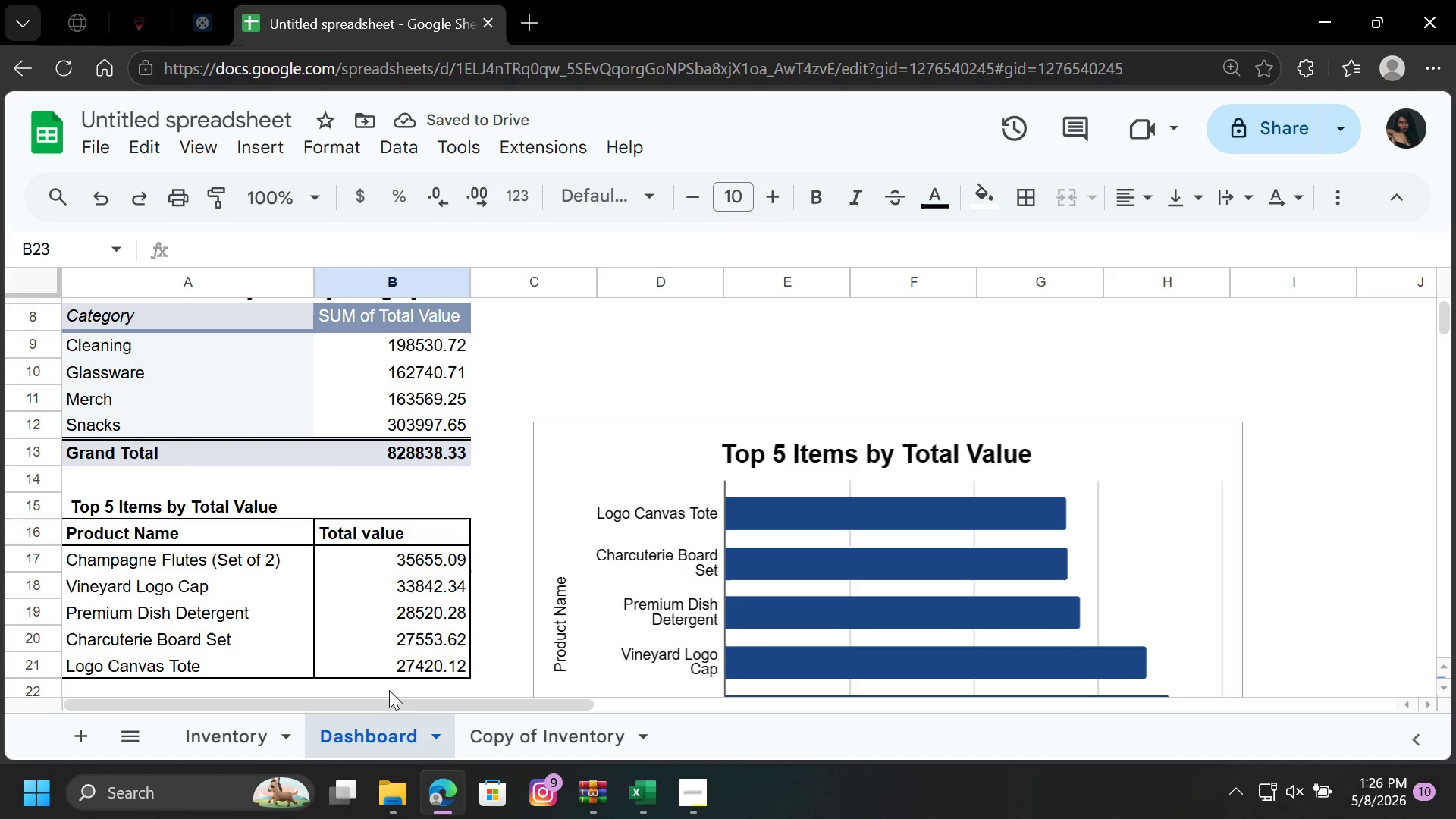 
left_click_drag(start_coordinate=[395, 703], to_coordinate=[263, 703])
 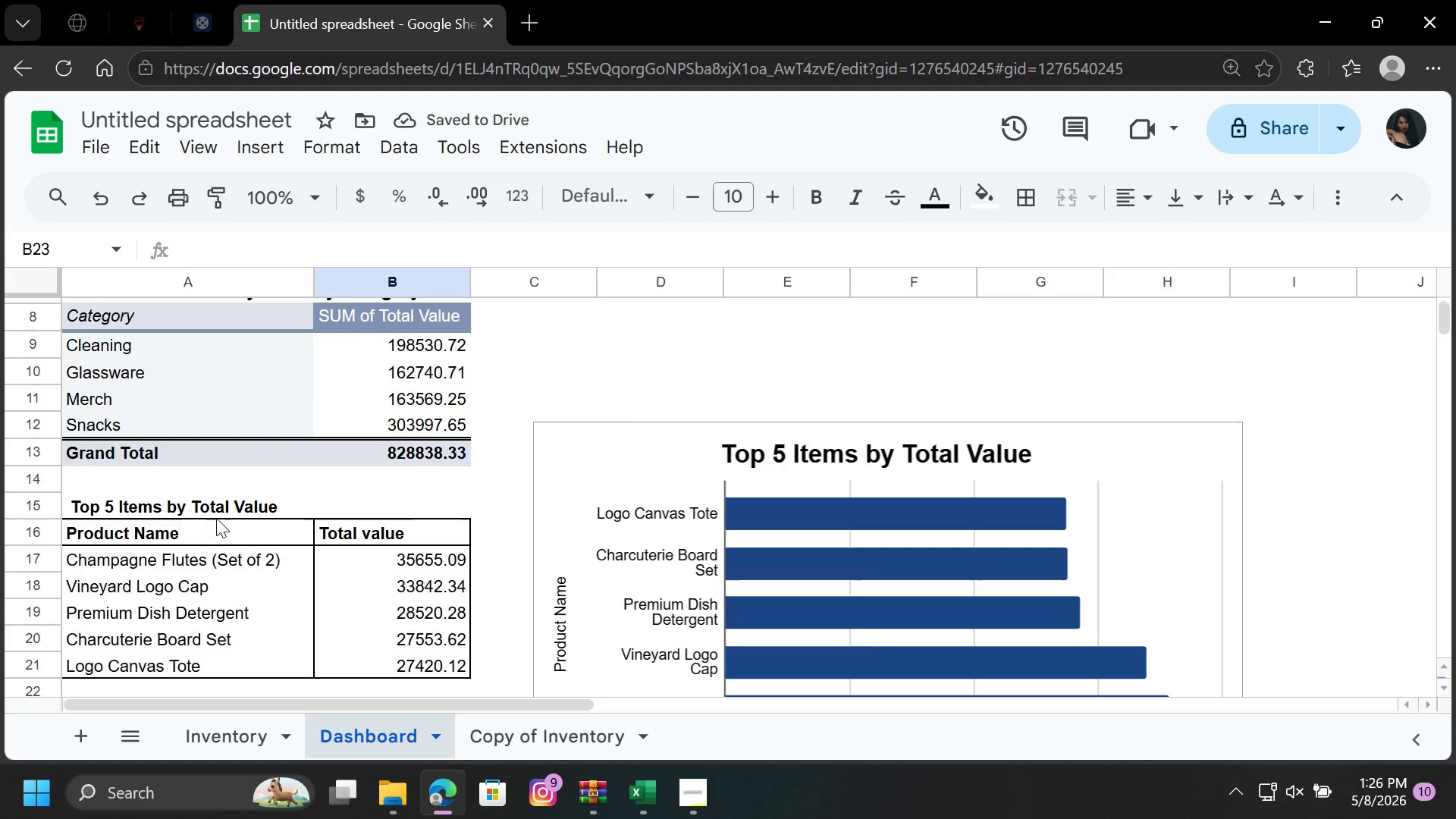 
scroll: coordinate [210, 507], scroll_direction: up, amount: 4.0
 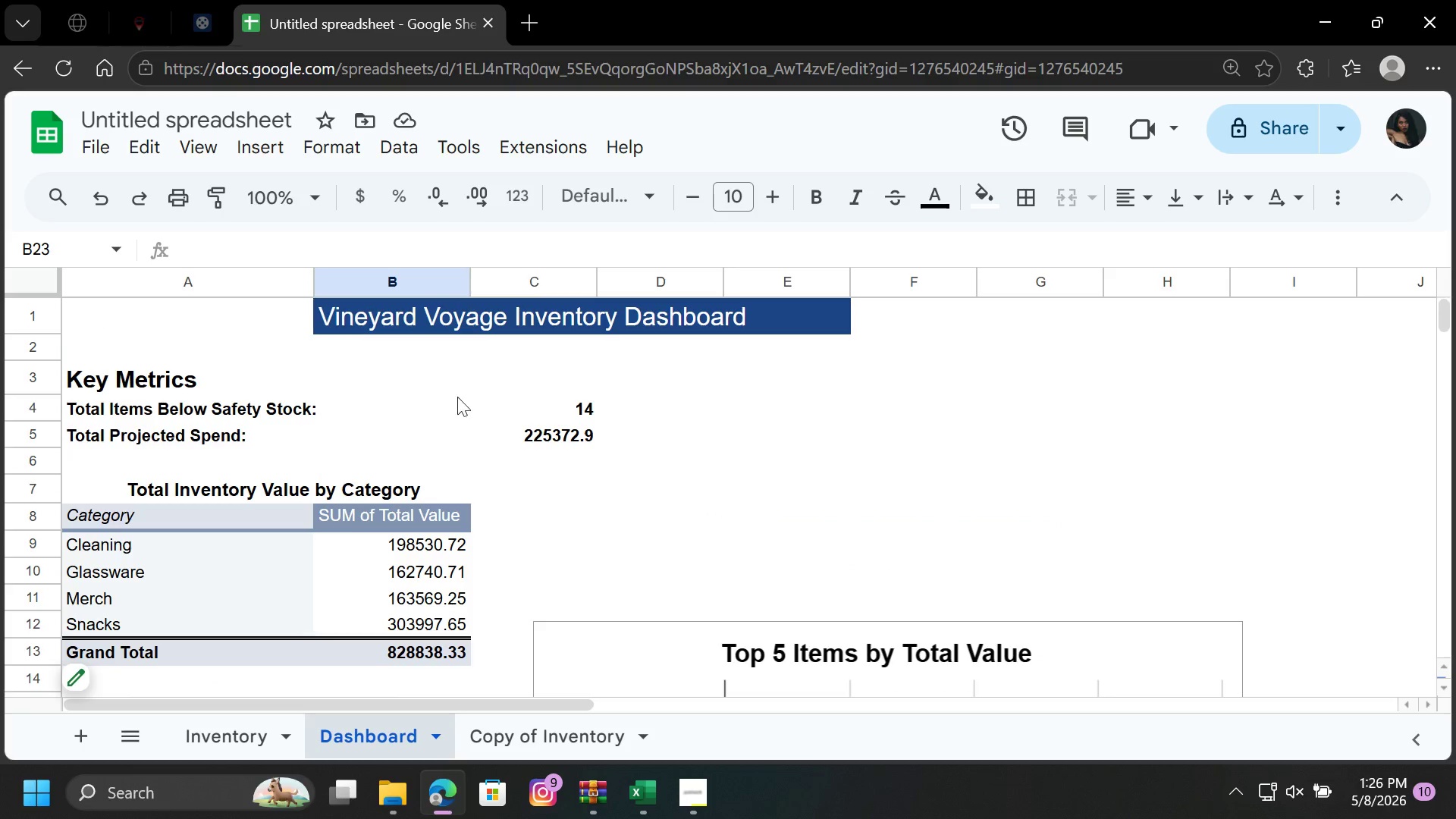 
left_click([560, 395])
 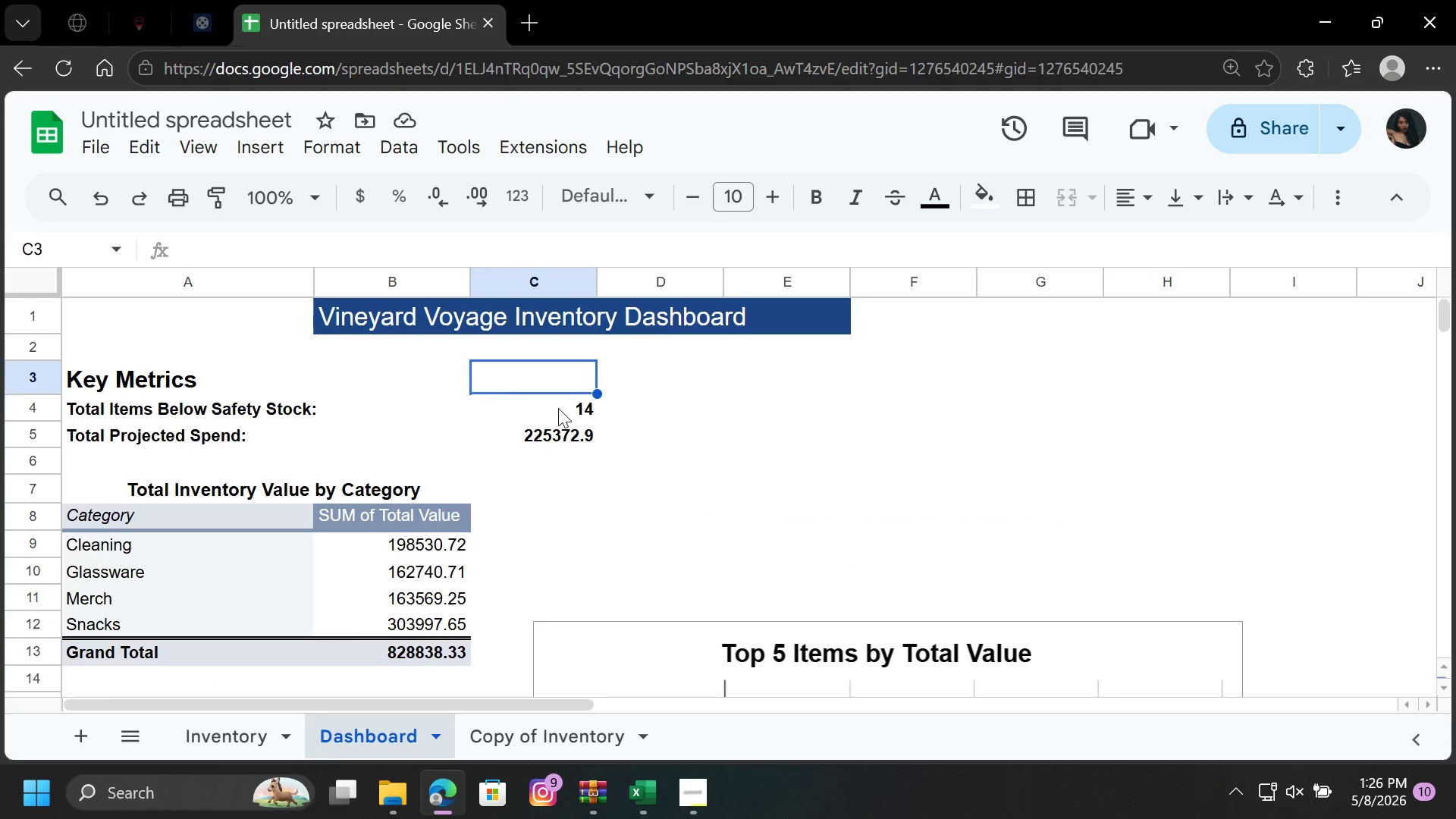 
left_click([558, 408])
 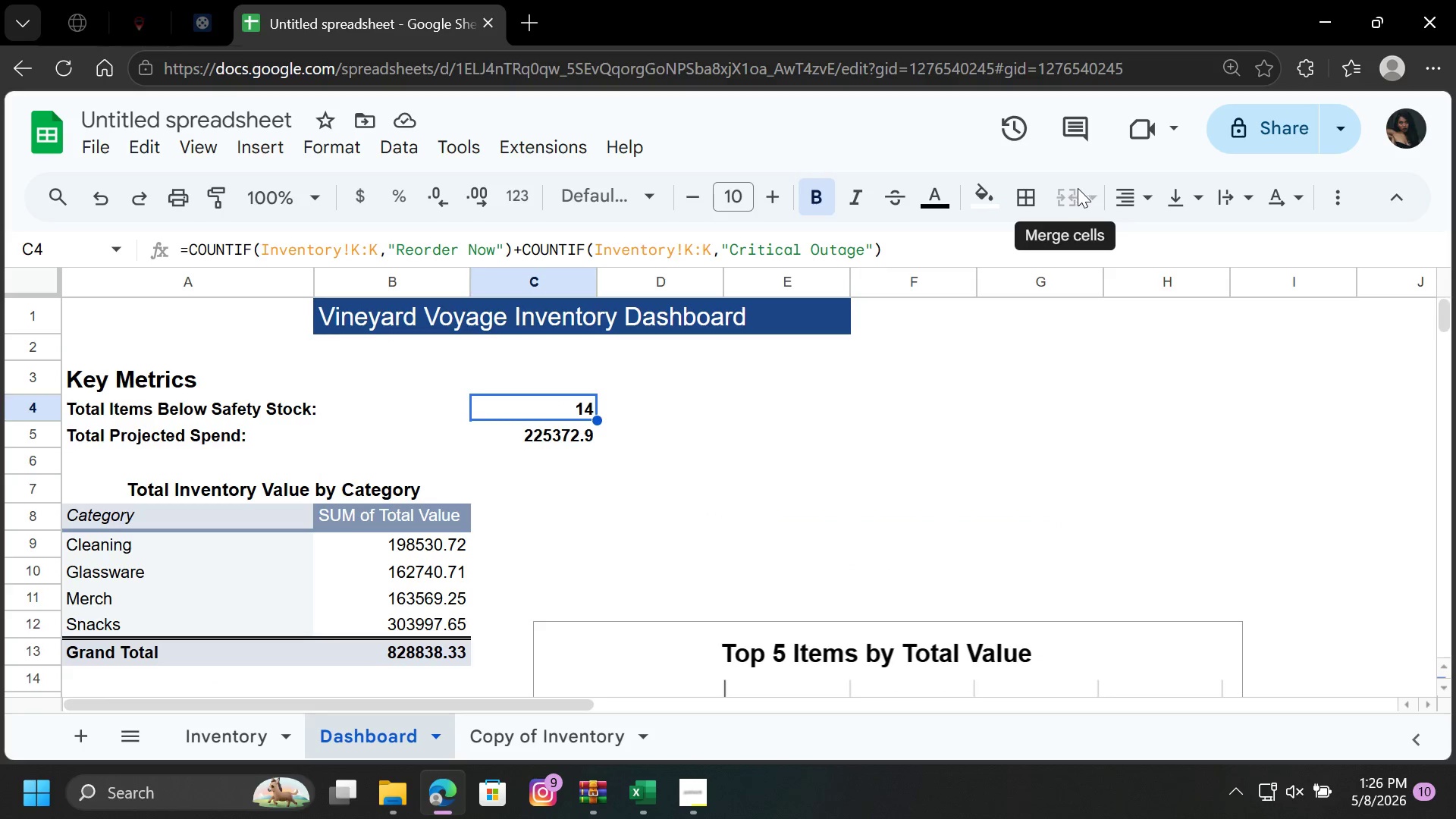 
left_click([1147, 191])
 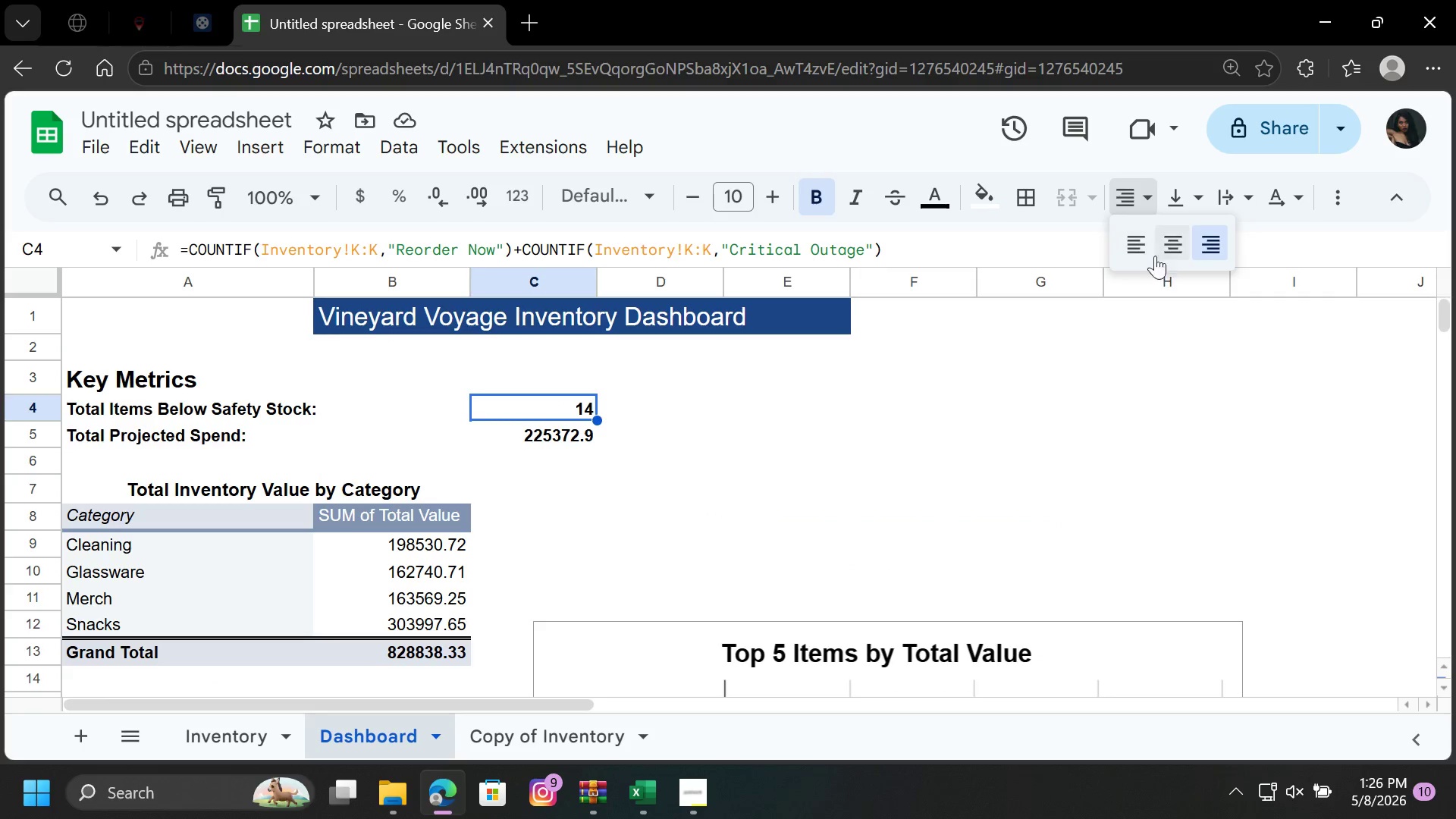 
left_click([1133, 247])
 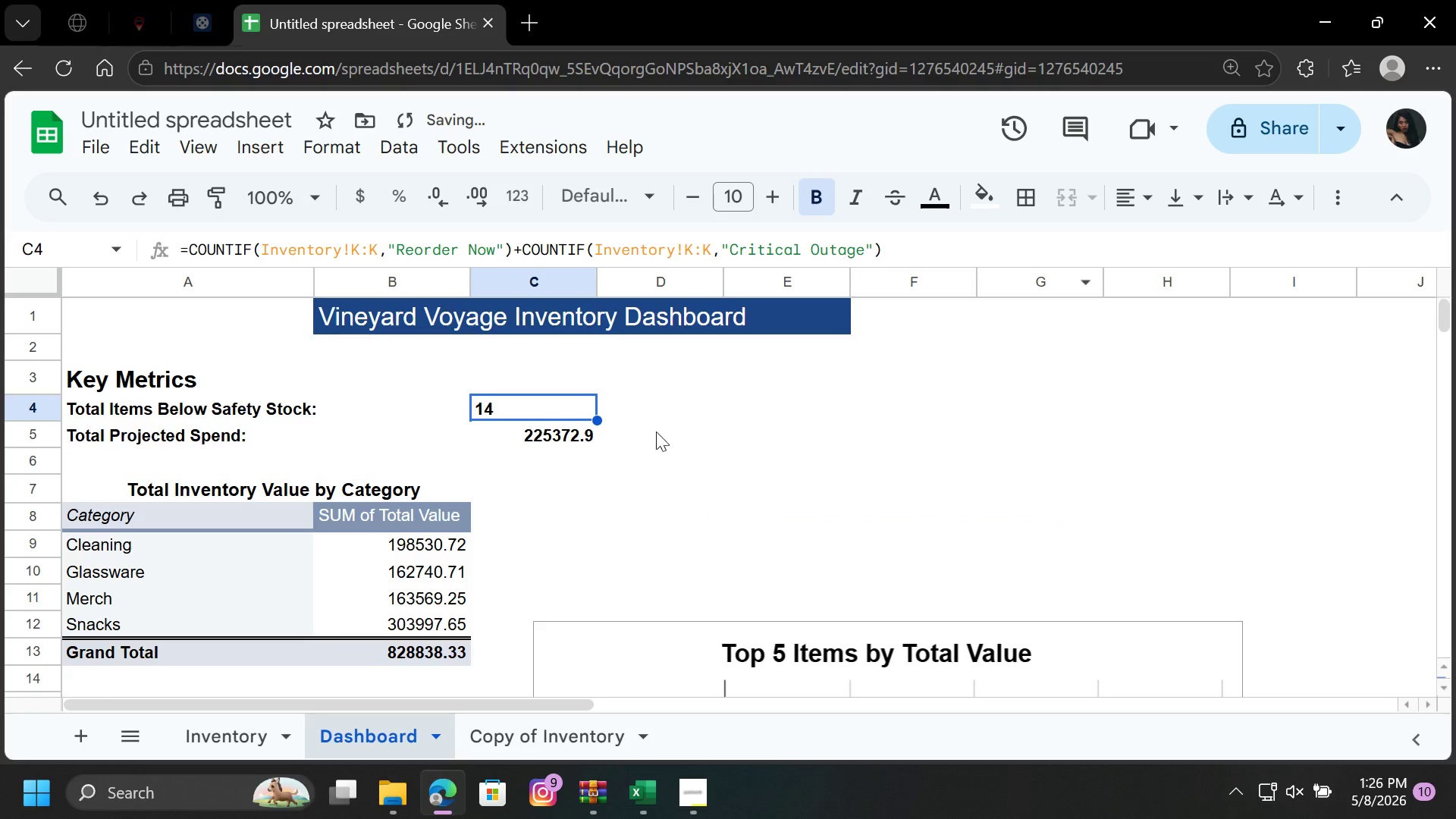 
left_click([561, 435])
 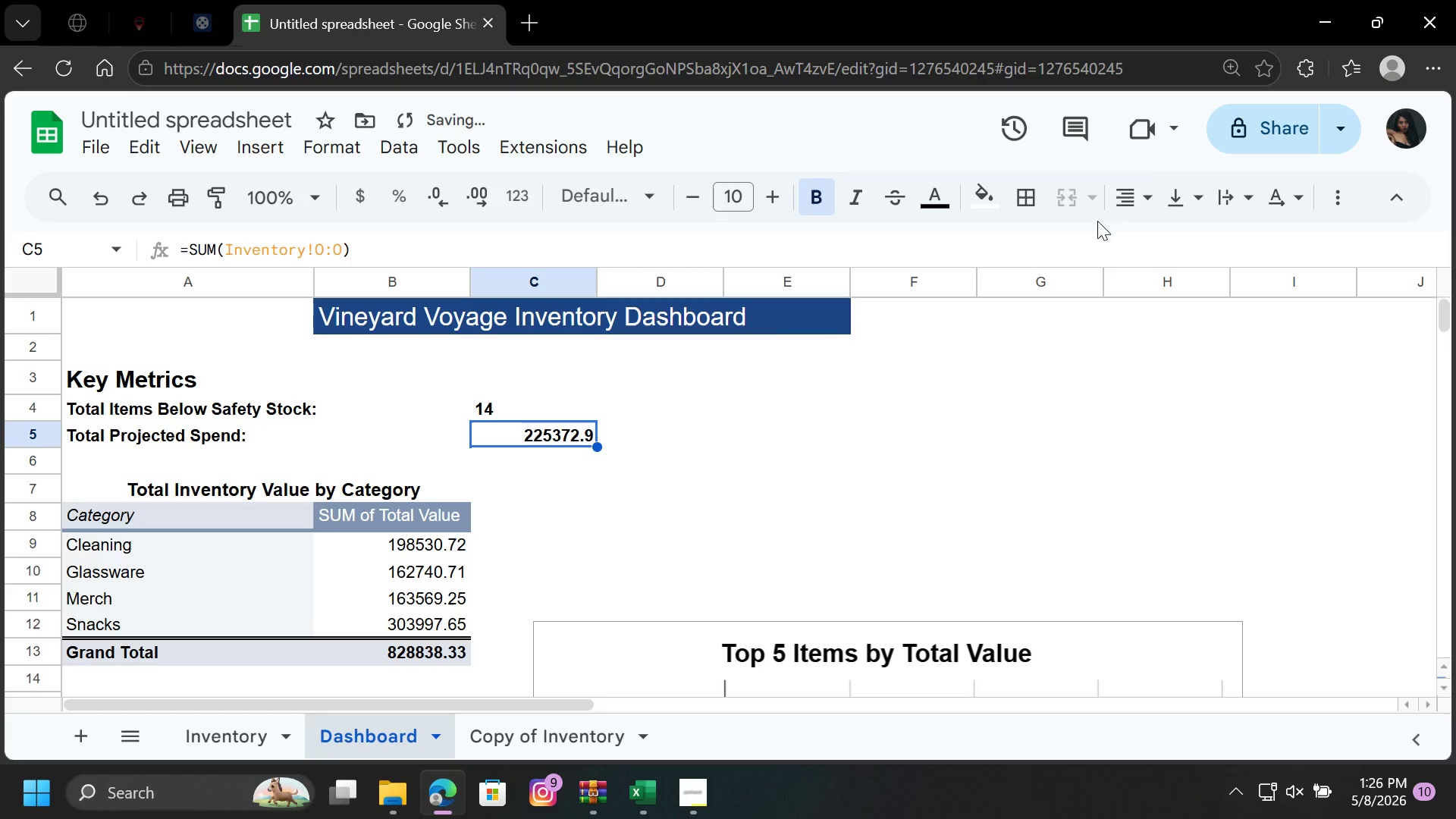 
left_click([1128, 196])
 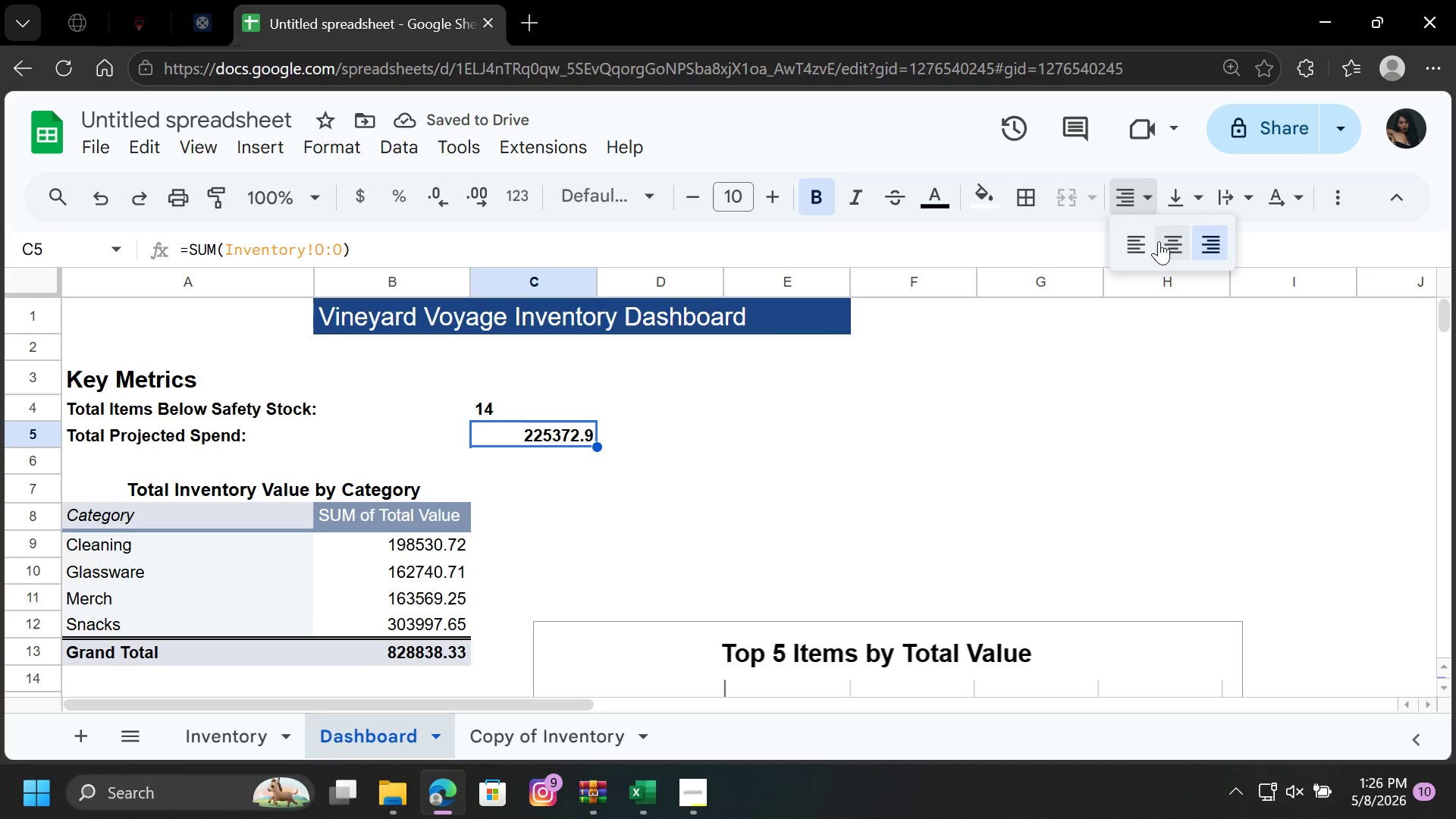 
left_click([1139, 243])
 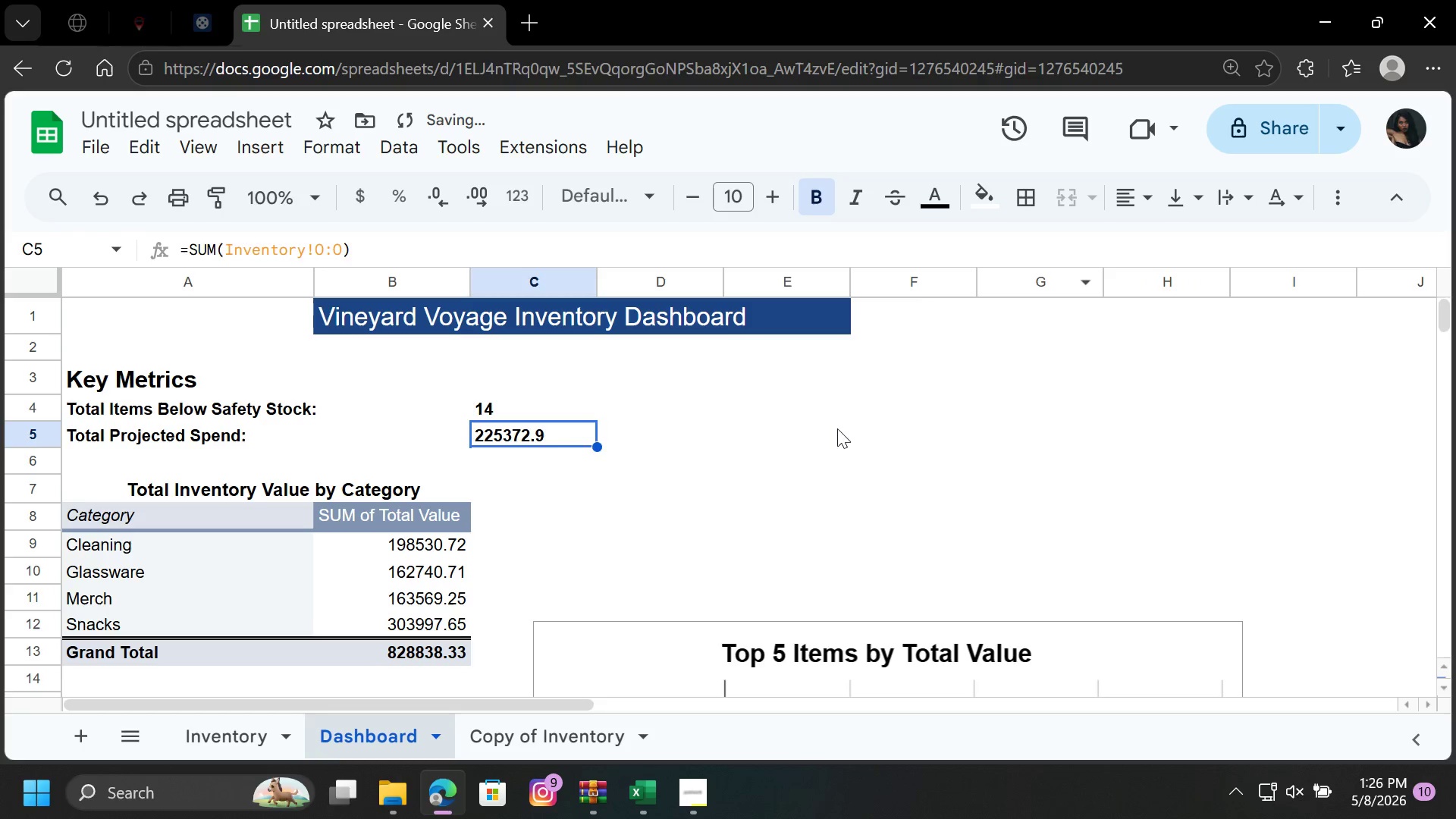 
left_click([805, 445])
 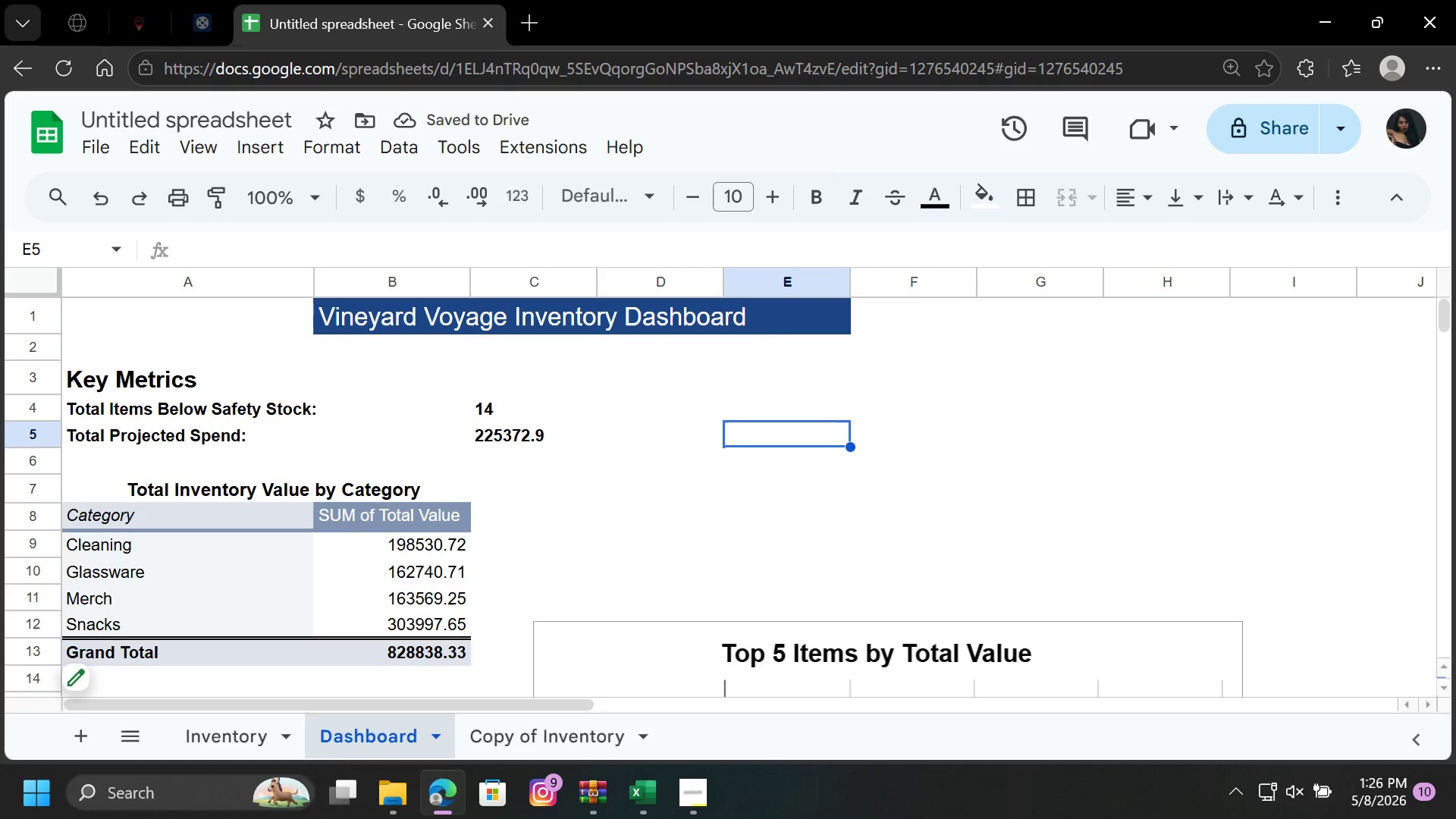 
left_click([695, 797])